 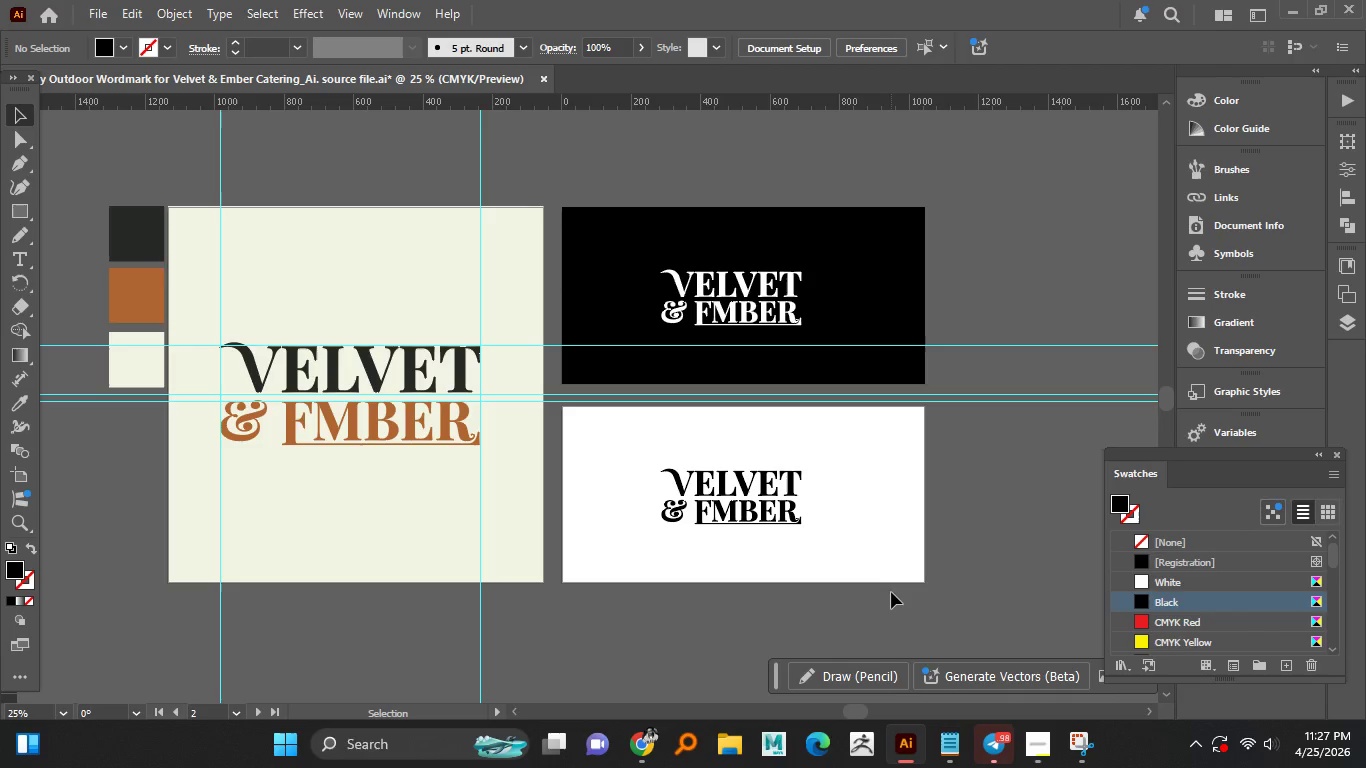 
hold_key(key=AltLeft, duration=0.83)
 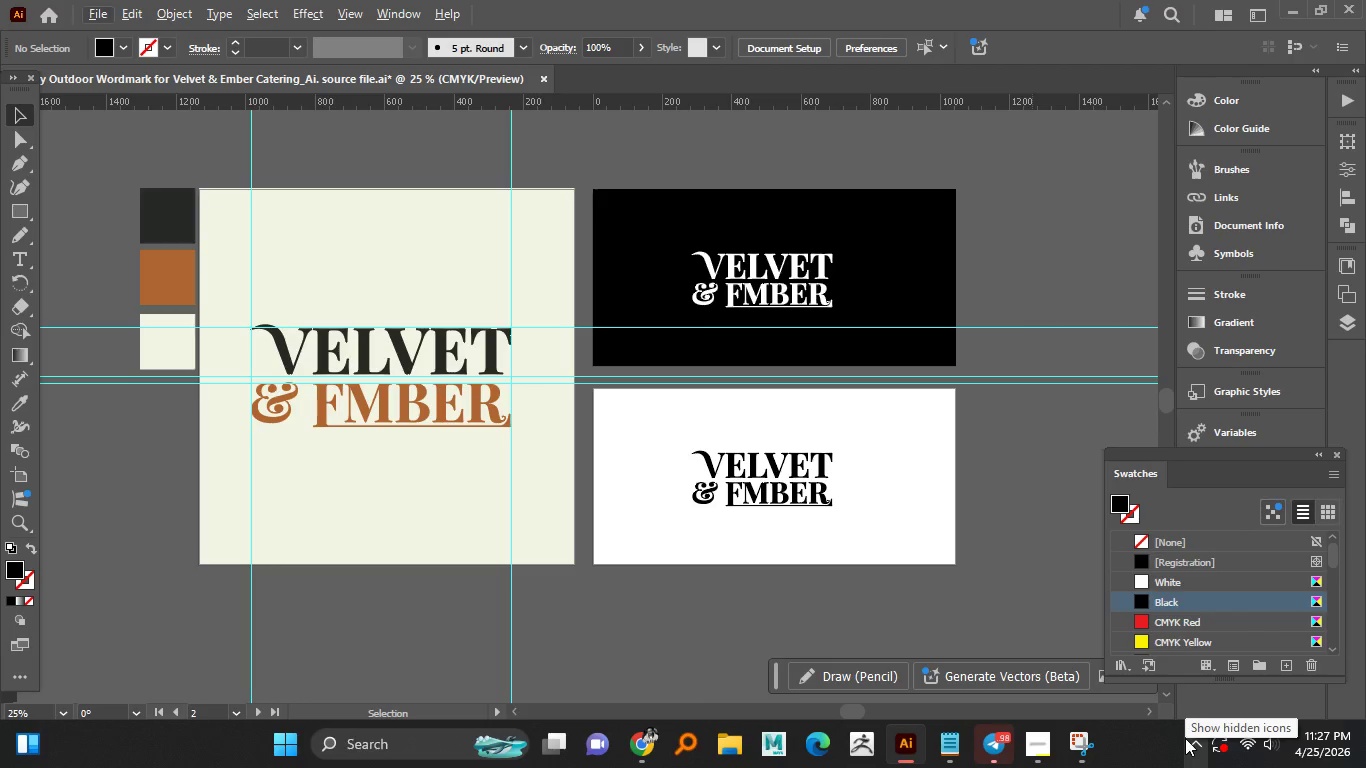 
wait(5.84)
 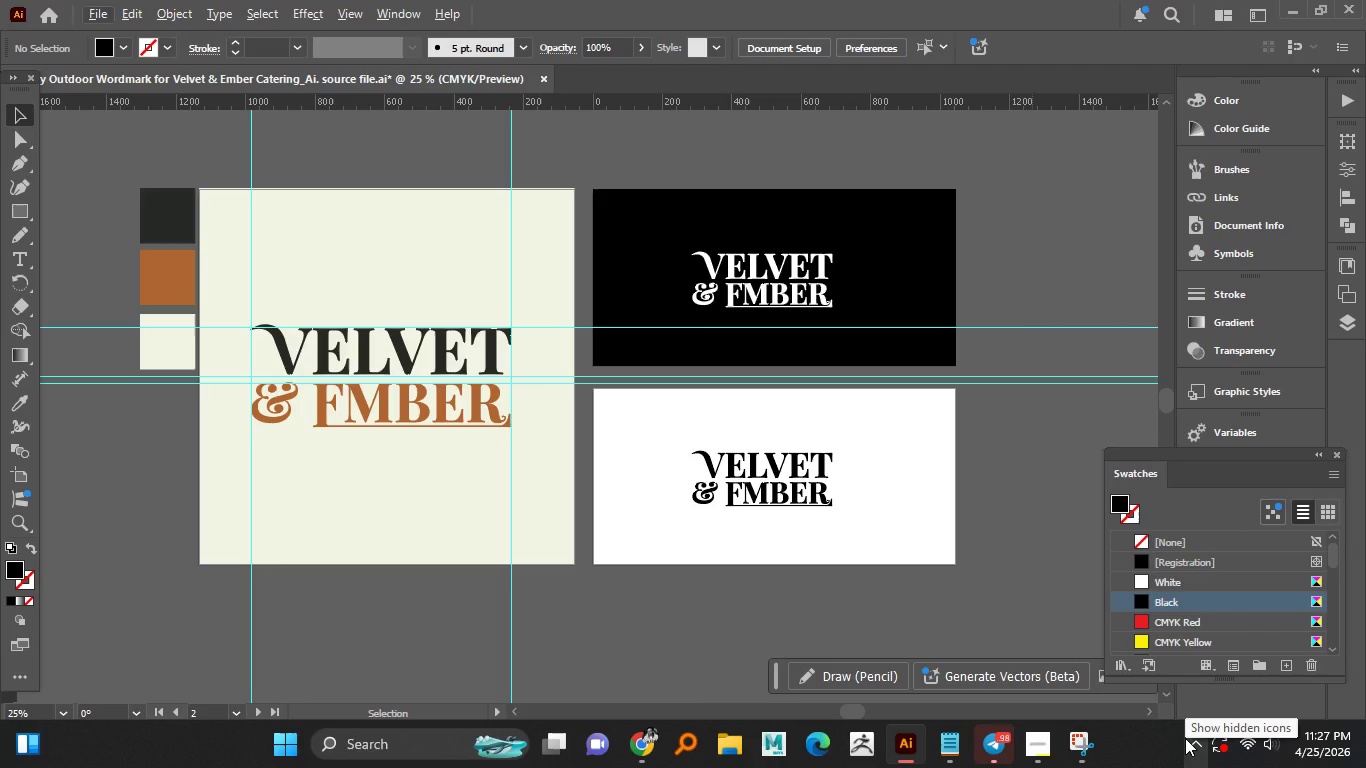 
hold_key(key=AltLeft, duration=1.5)
 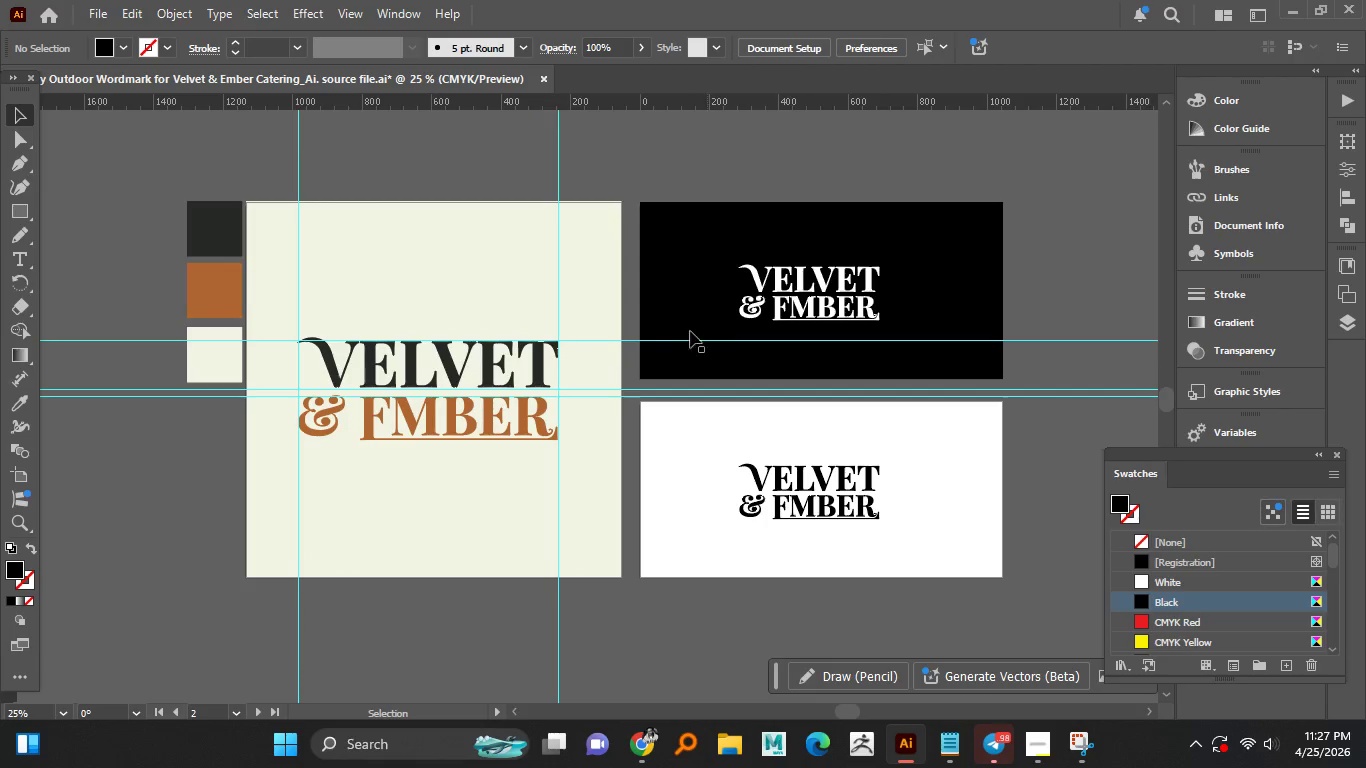 
hold_key(key=AltLeft, duration=1.5)
 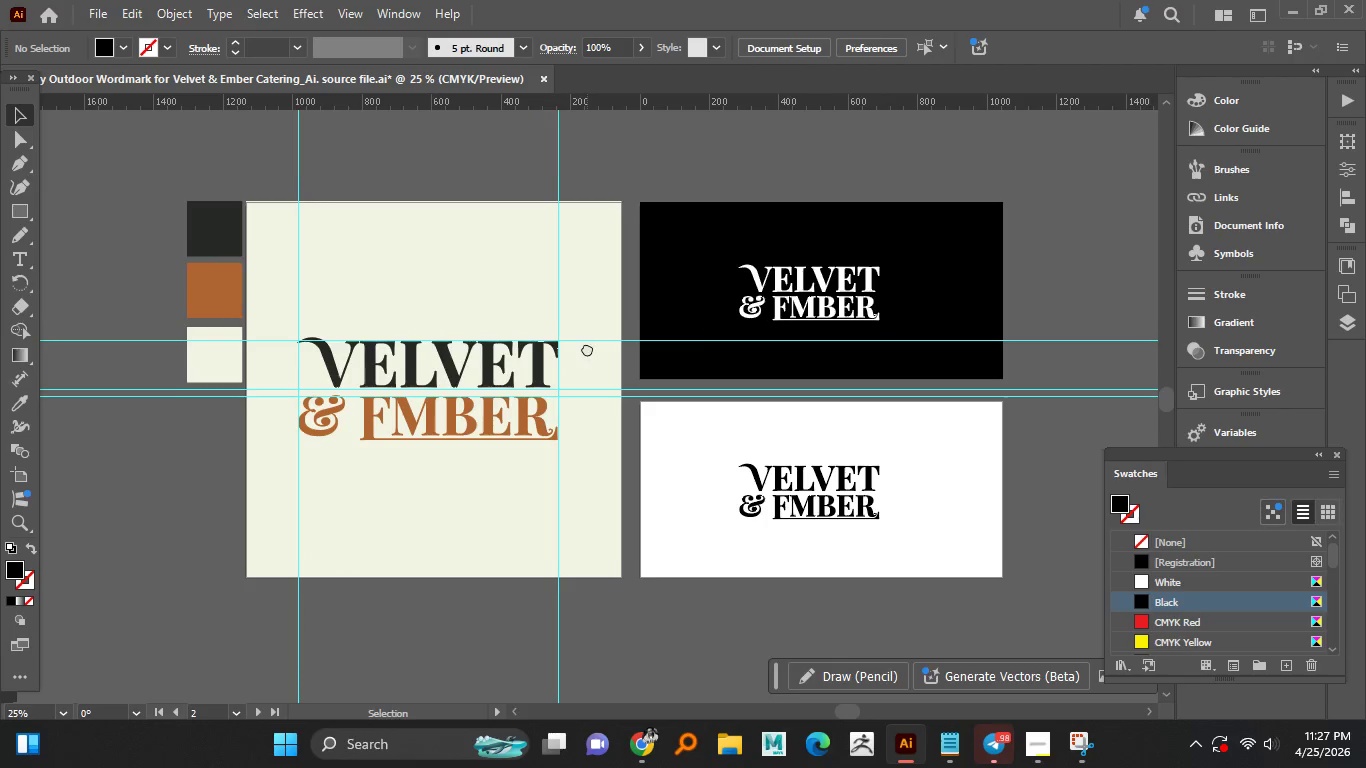 
hold_key(key=AltLeft, duration=1.3)
 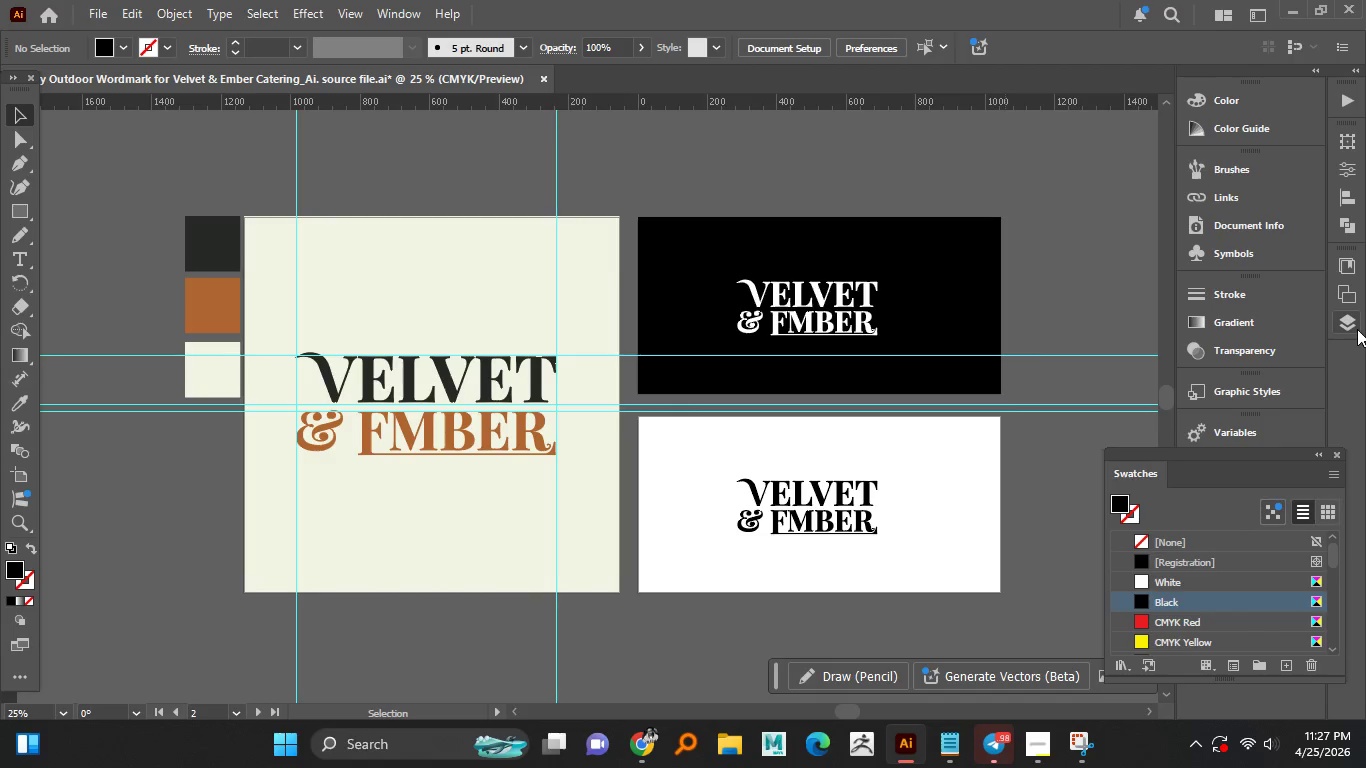 
left_click([1357, 327])
 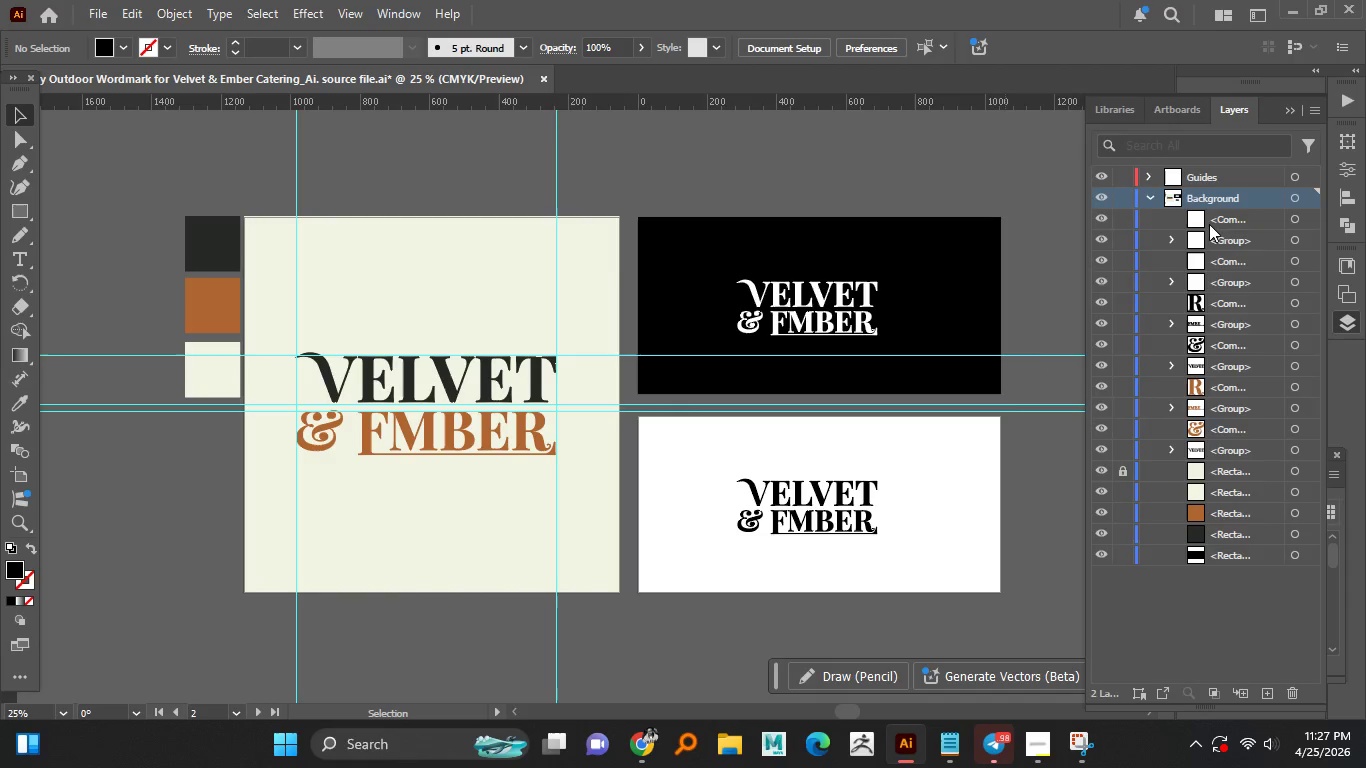 
left_click([1102, 224])
 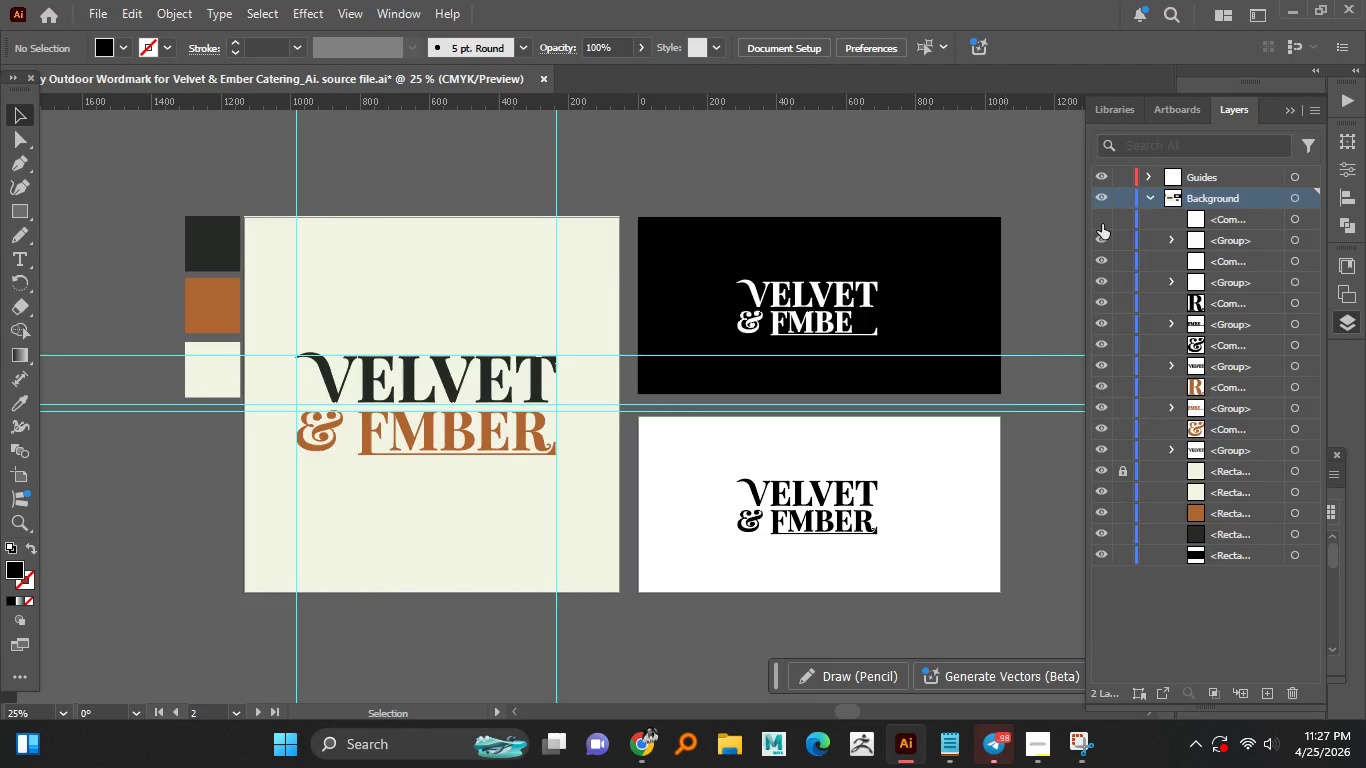 
left_click([1102, 224])
 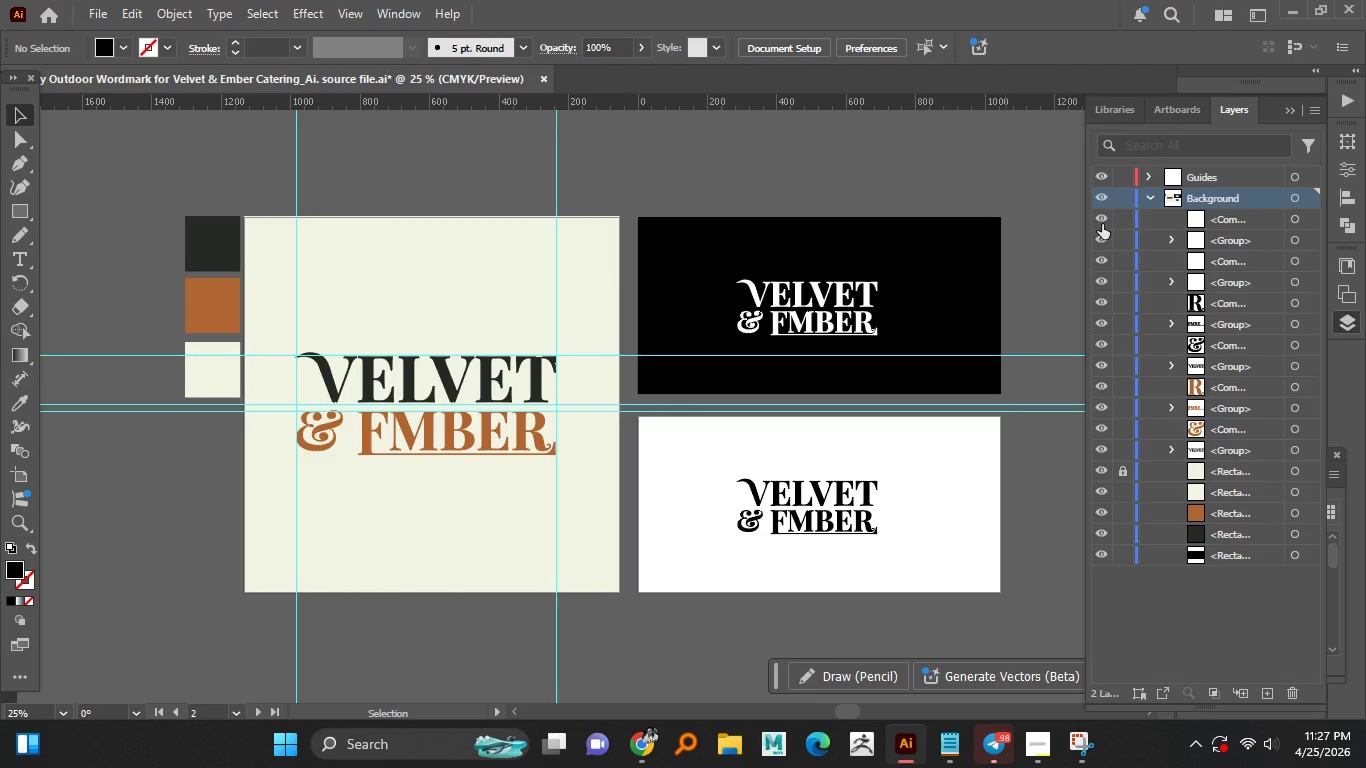 
left_click([1102, 239])
 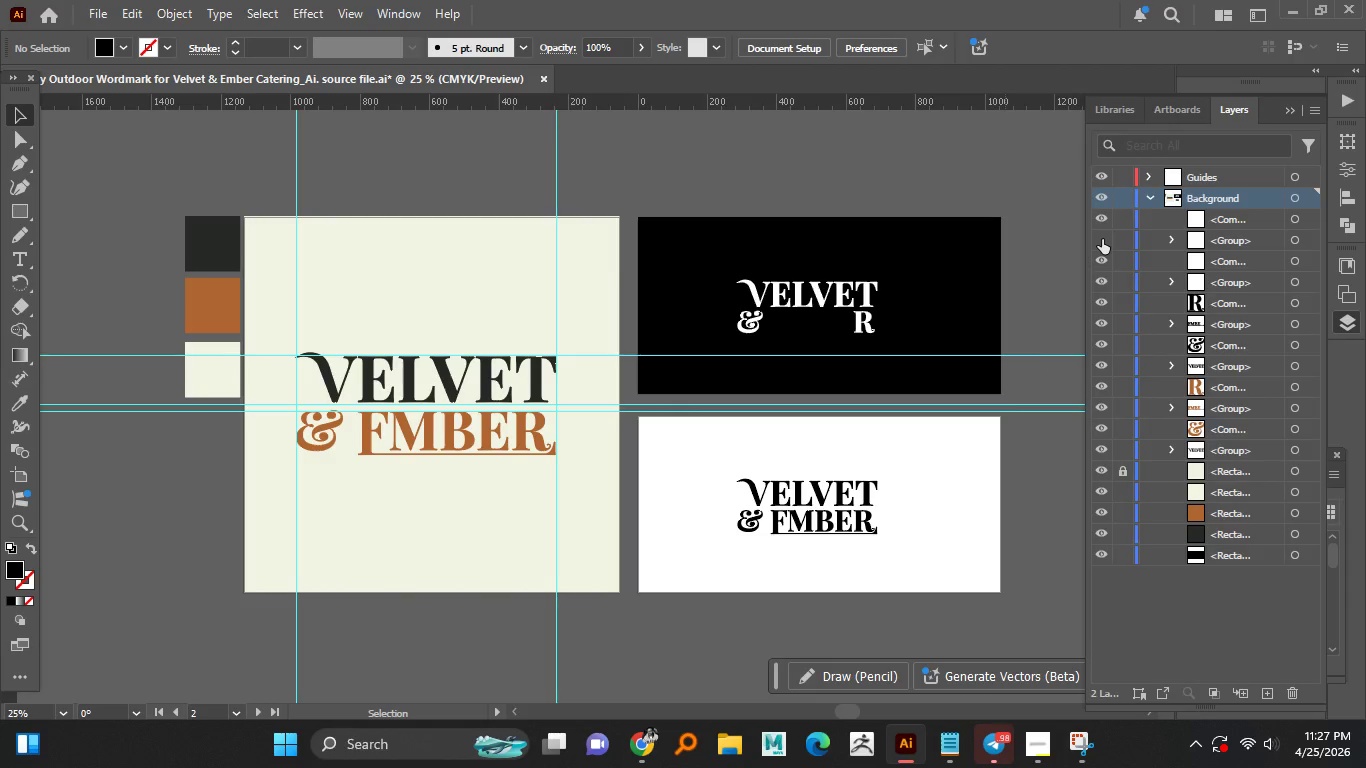 
left_click([1102, 239])
 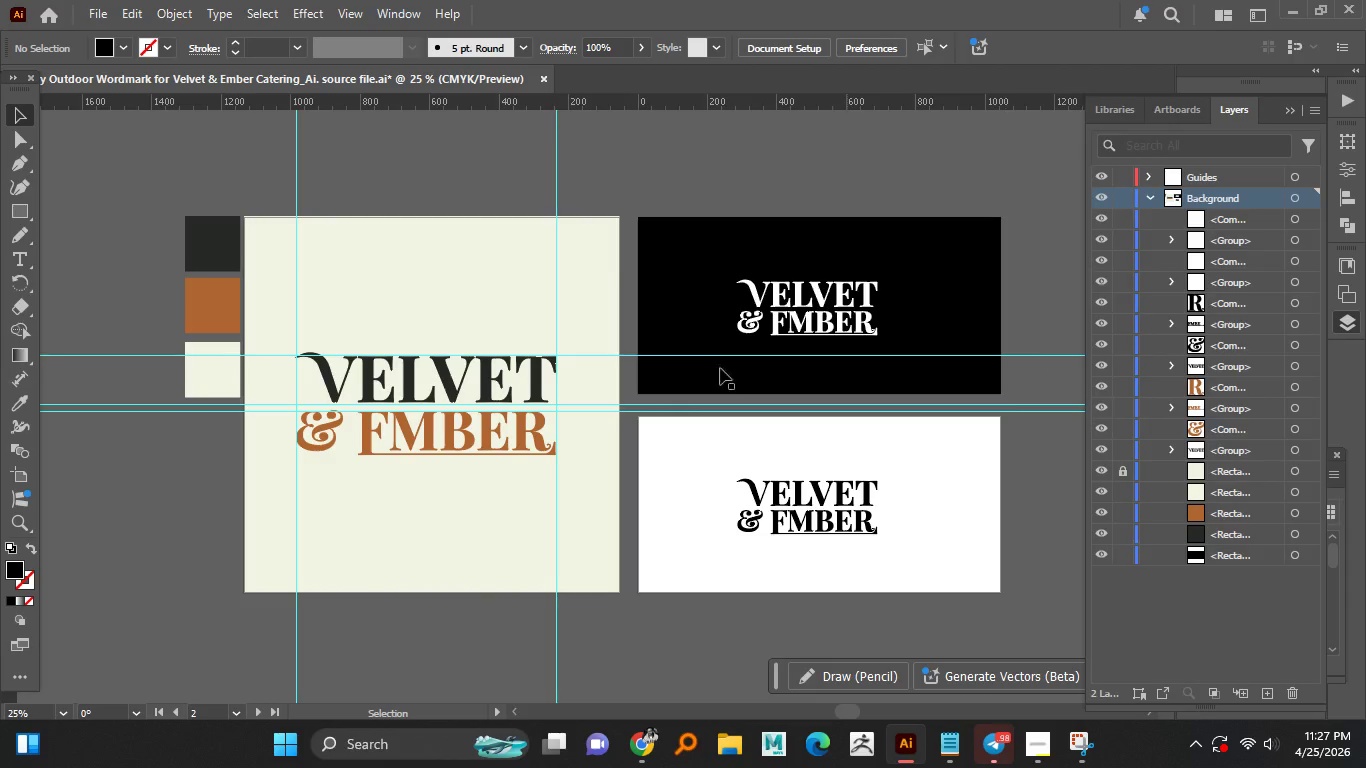 
hold_key(key=AltLeft, duration=0.67)
scroll: coordinate [422, 410], scroll_direction: up, amount: 2.0
 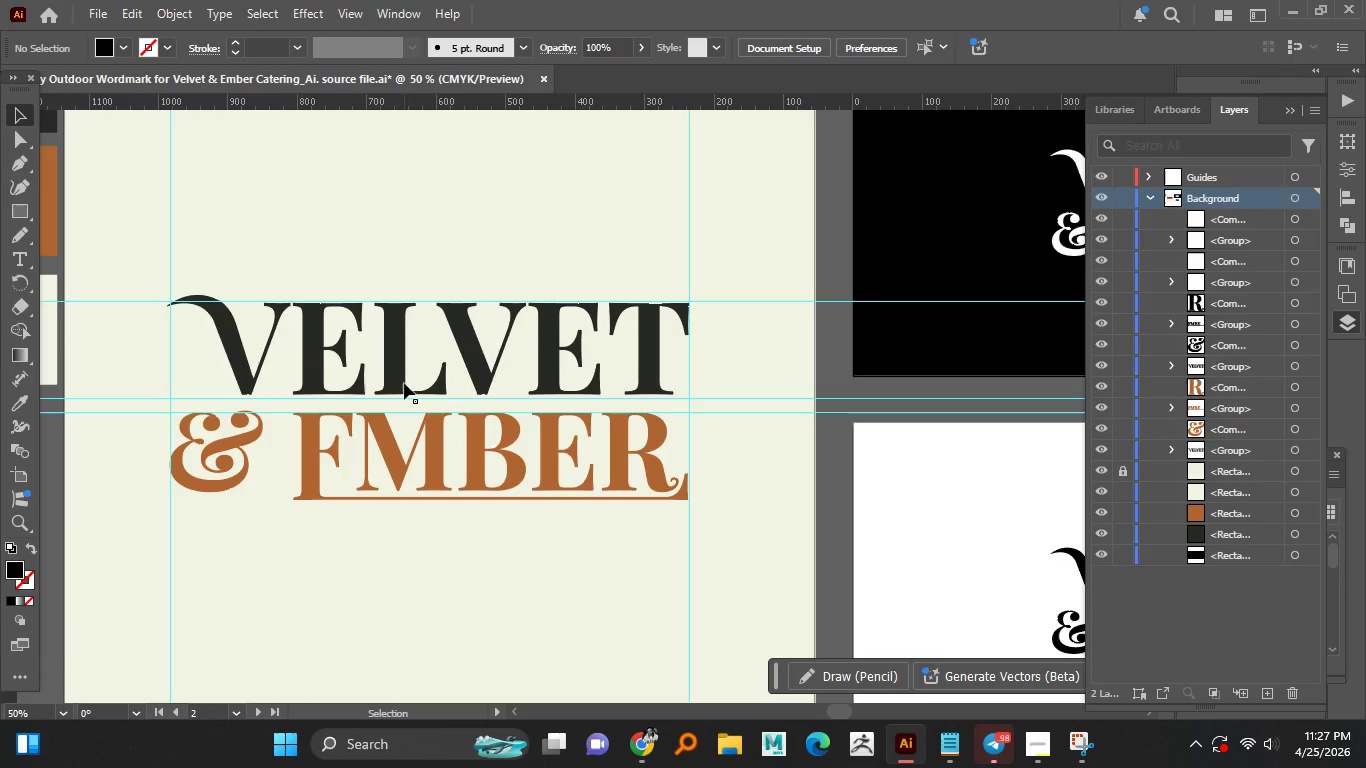 
left_click([404, 382])
 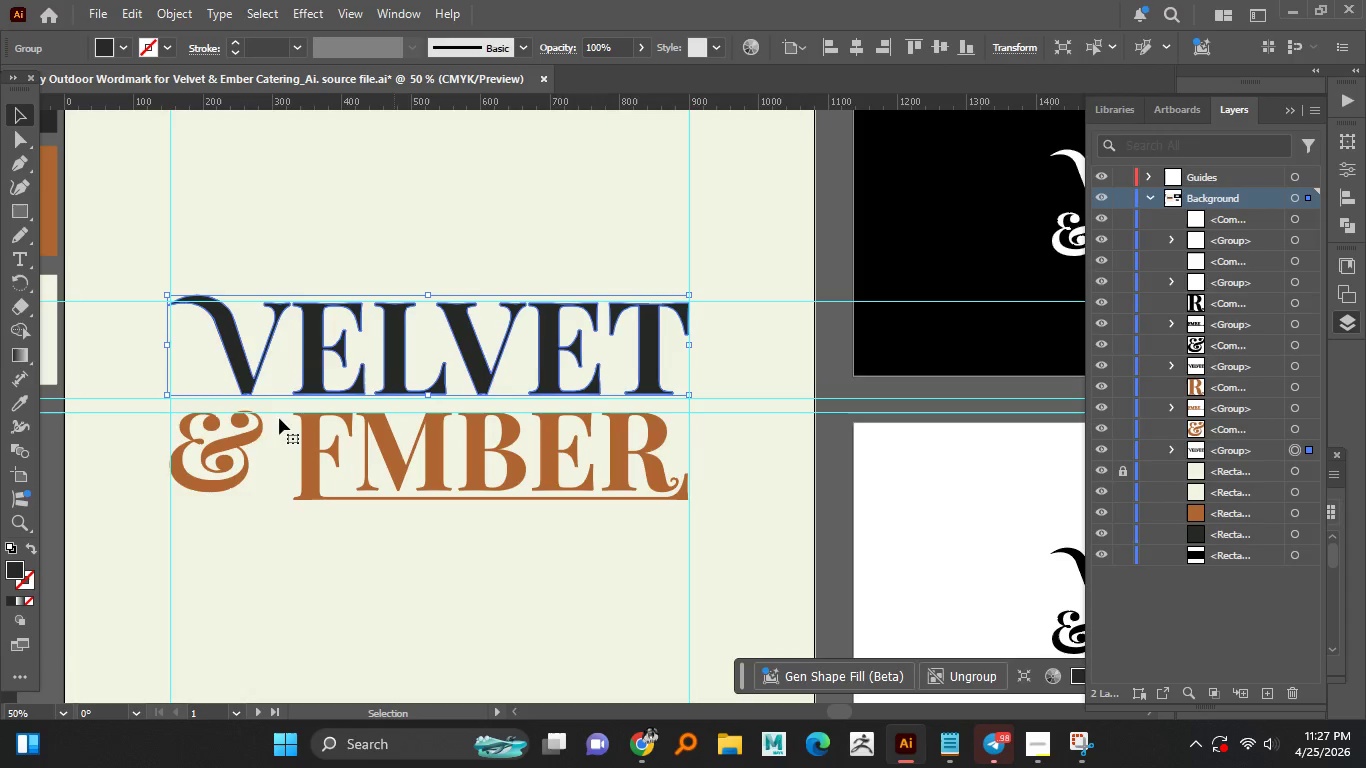 
hold_key(key=ShiftLeft, duration=1.52)
left_click([315, 440])
 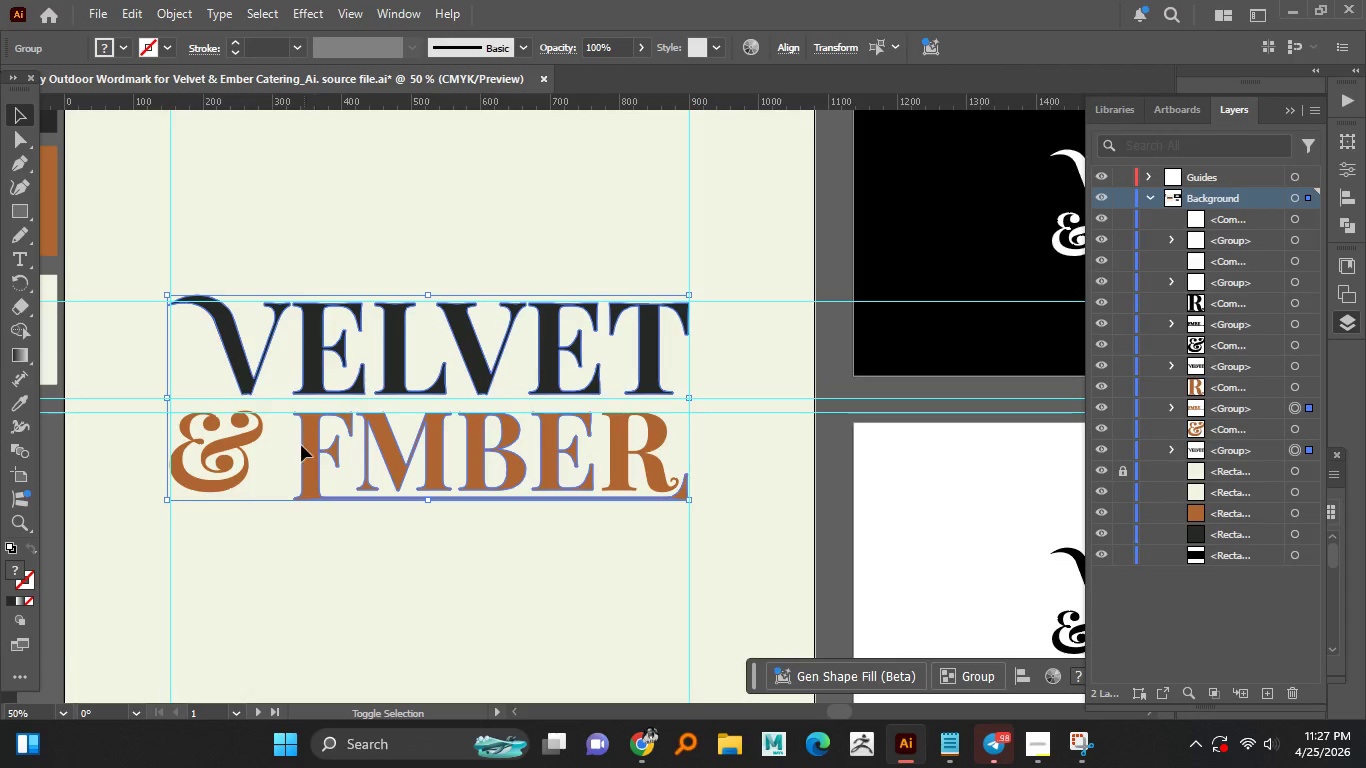 
hold_key(key=ShiftLeft, duration=1.5)
left_click([215, 436])
 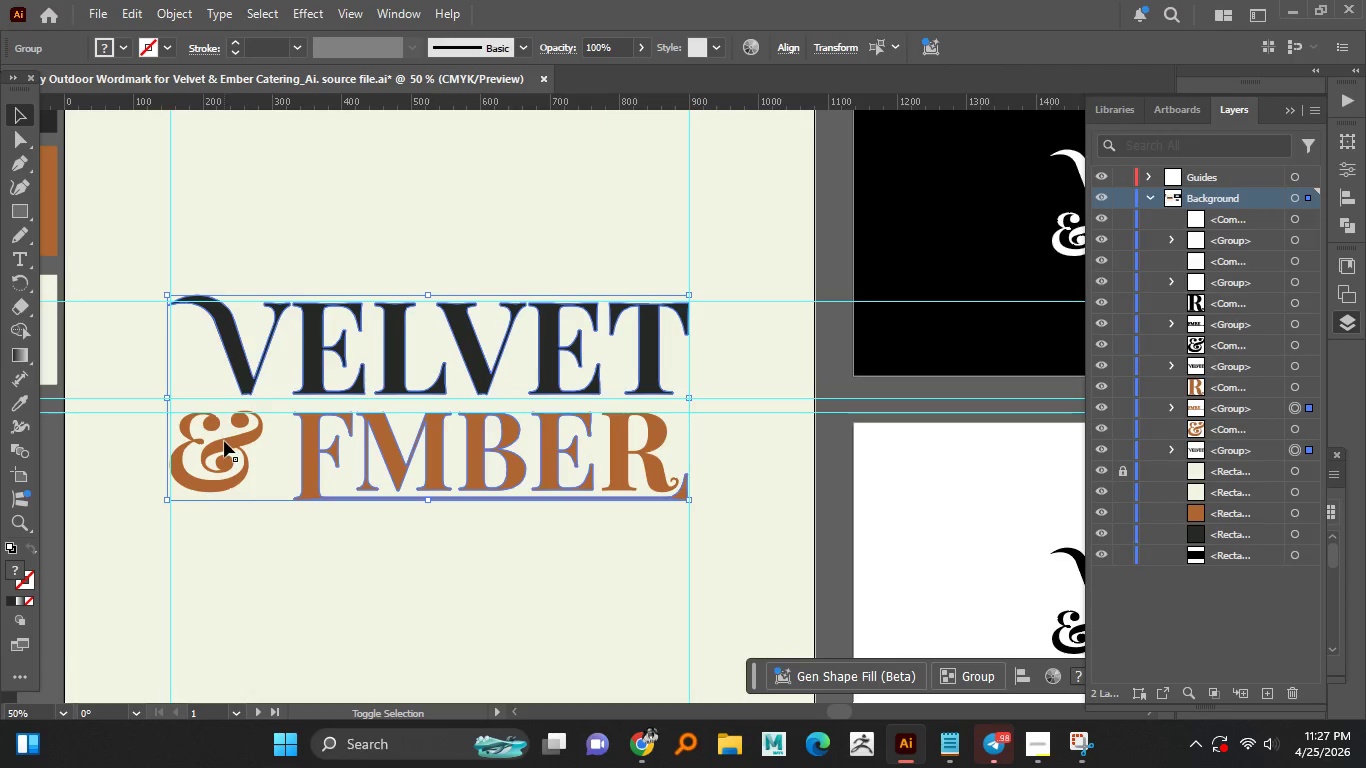 
left_click([224, 441])
 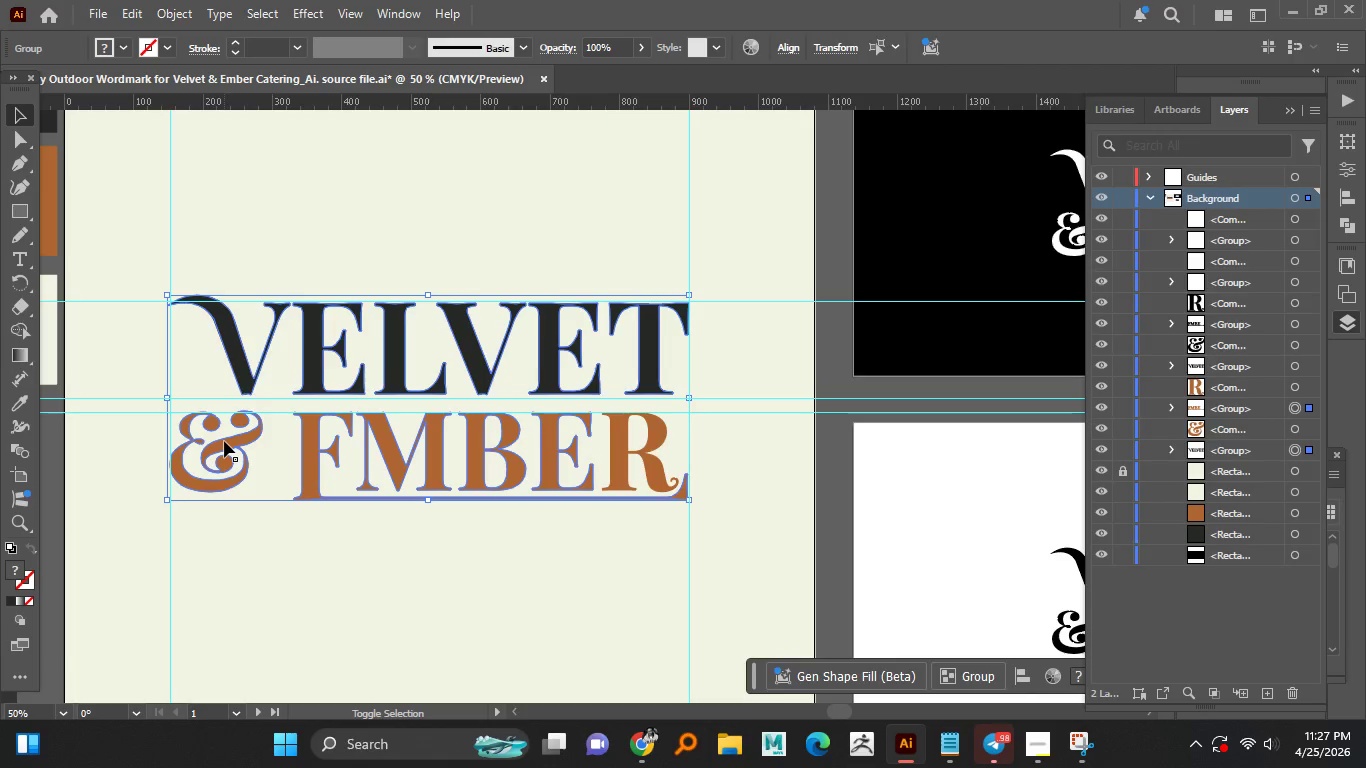 
hold_key(key=ShiftLeft, duration=1.33)
left_click([614, 455])
 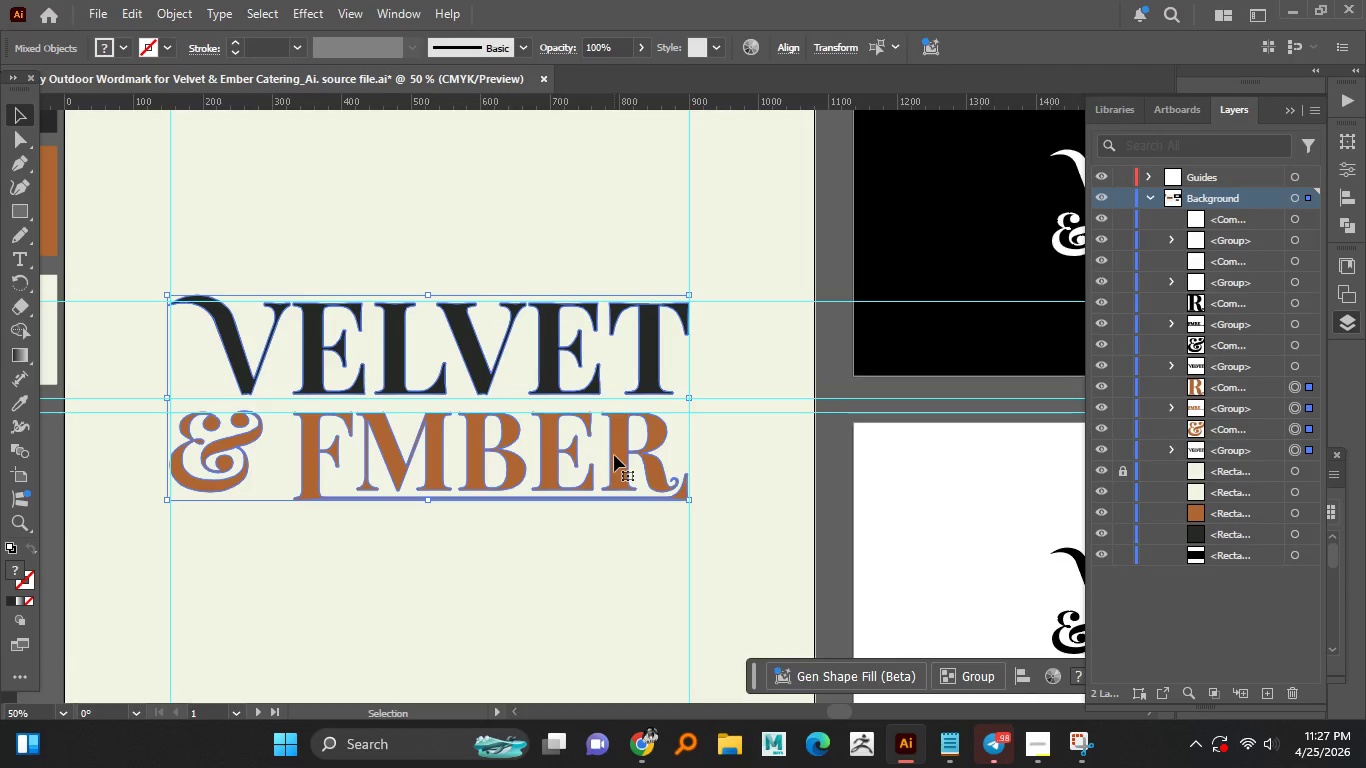 
right_click([614, 455])
 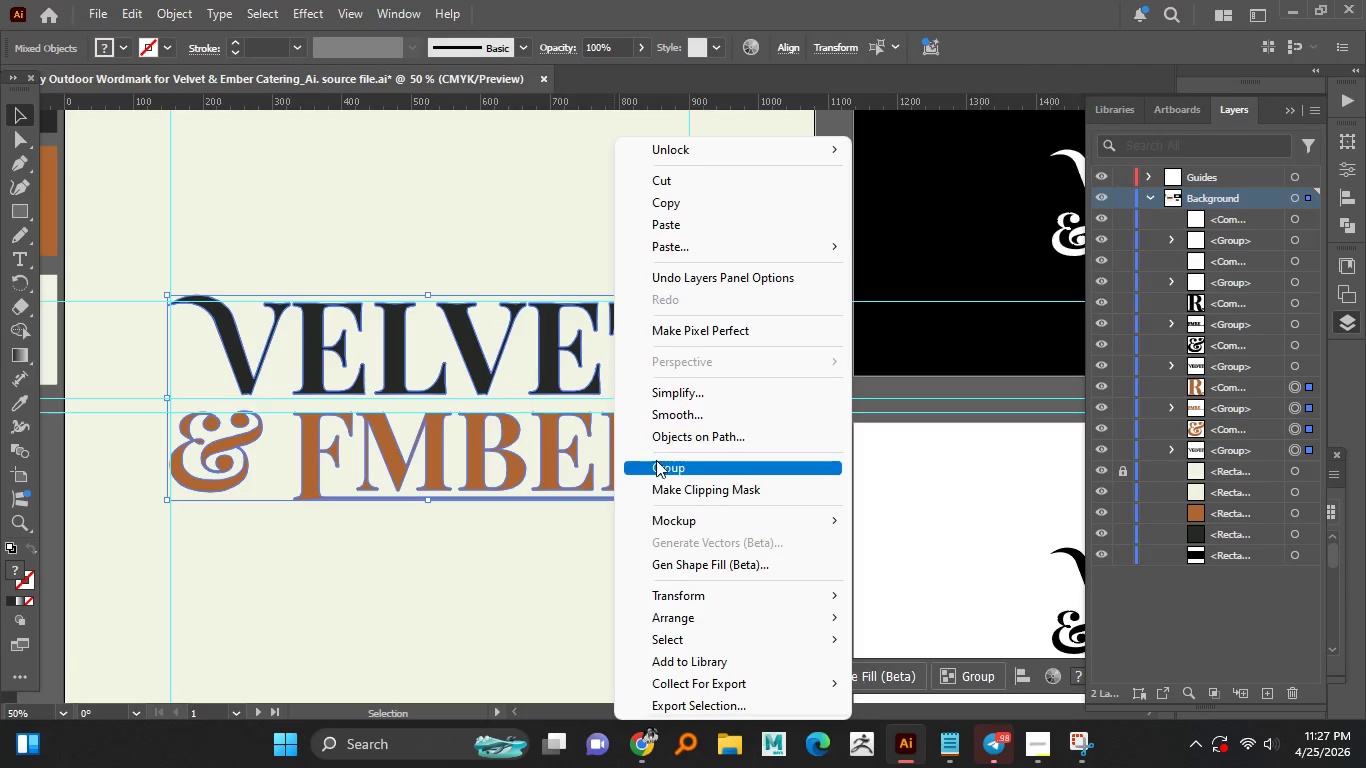 
left_click([657, 461])
 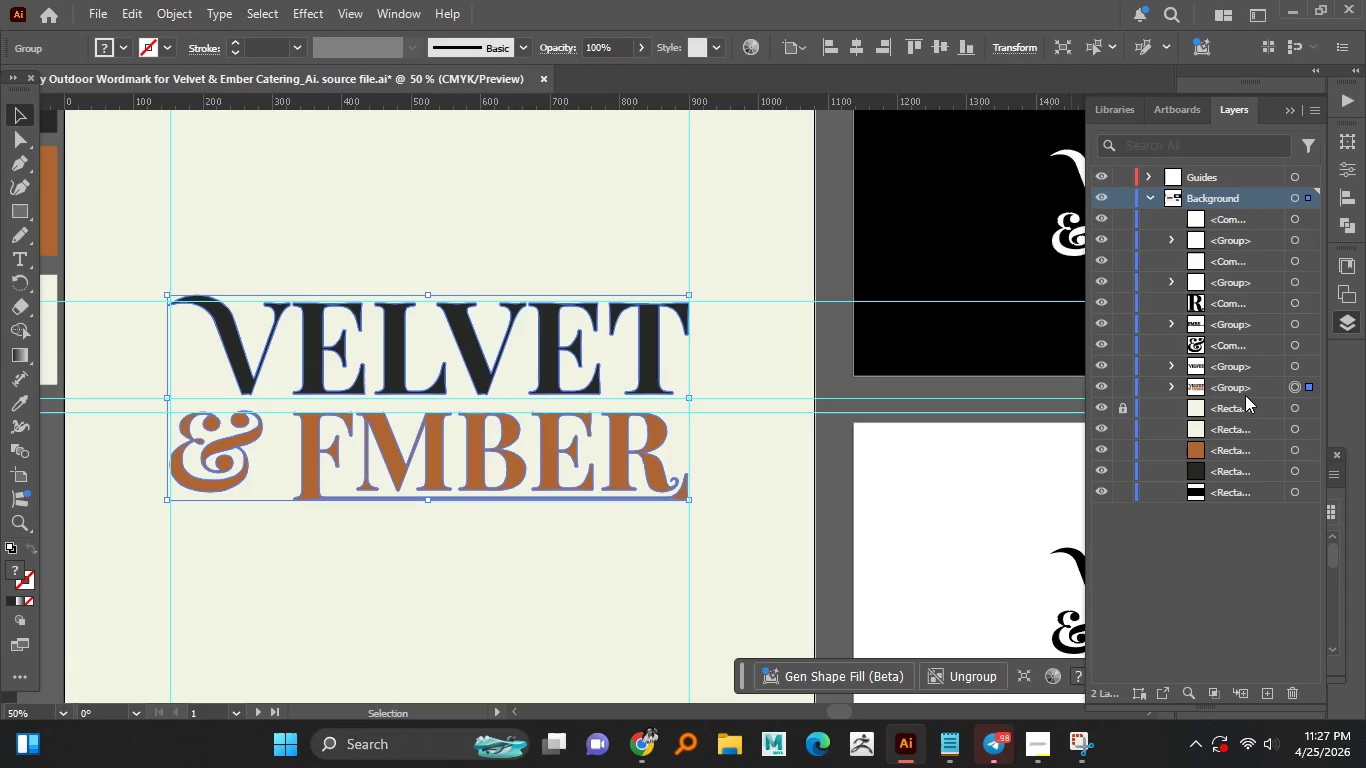 
double_click([1242, 394])
 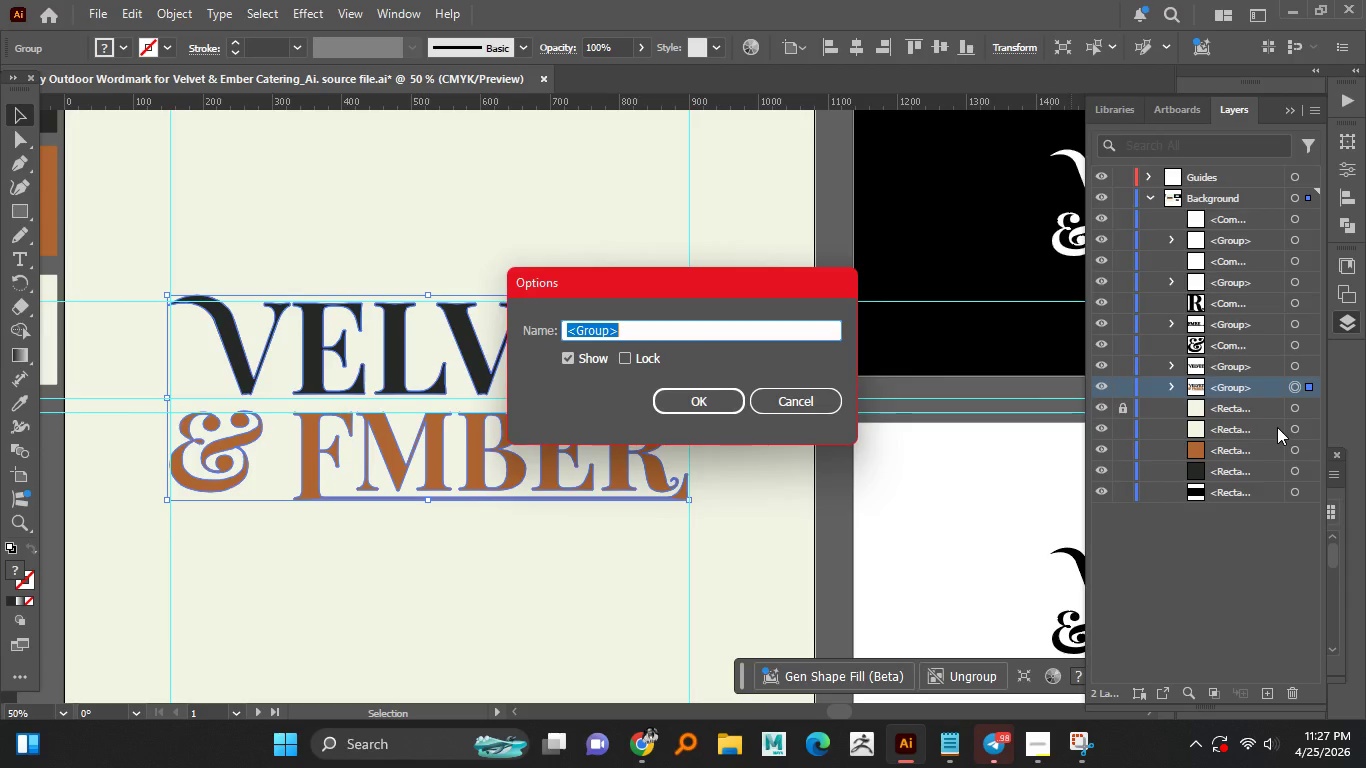 
type(Main )
key(Backspace)
type(_logo)
 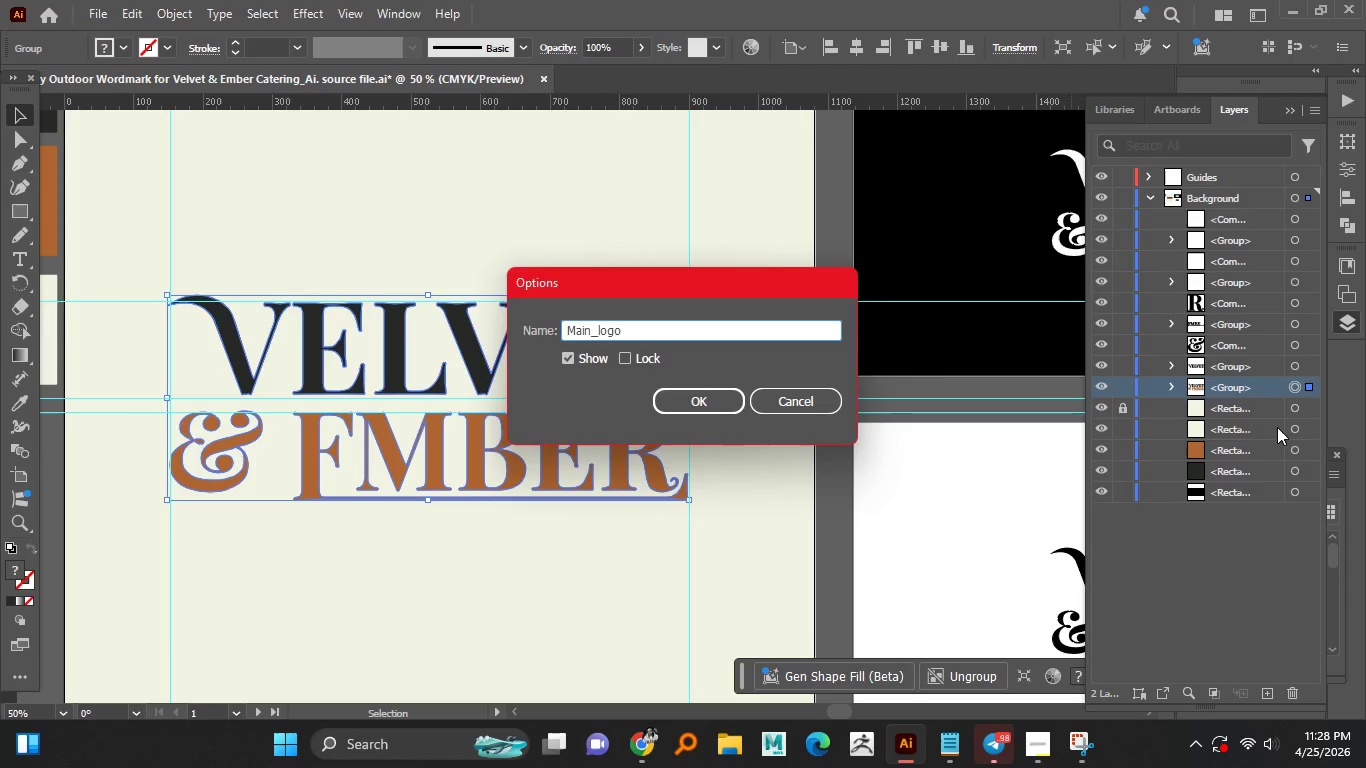 
key(Control+A)
 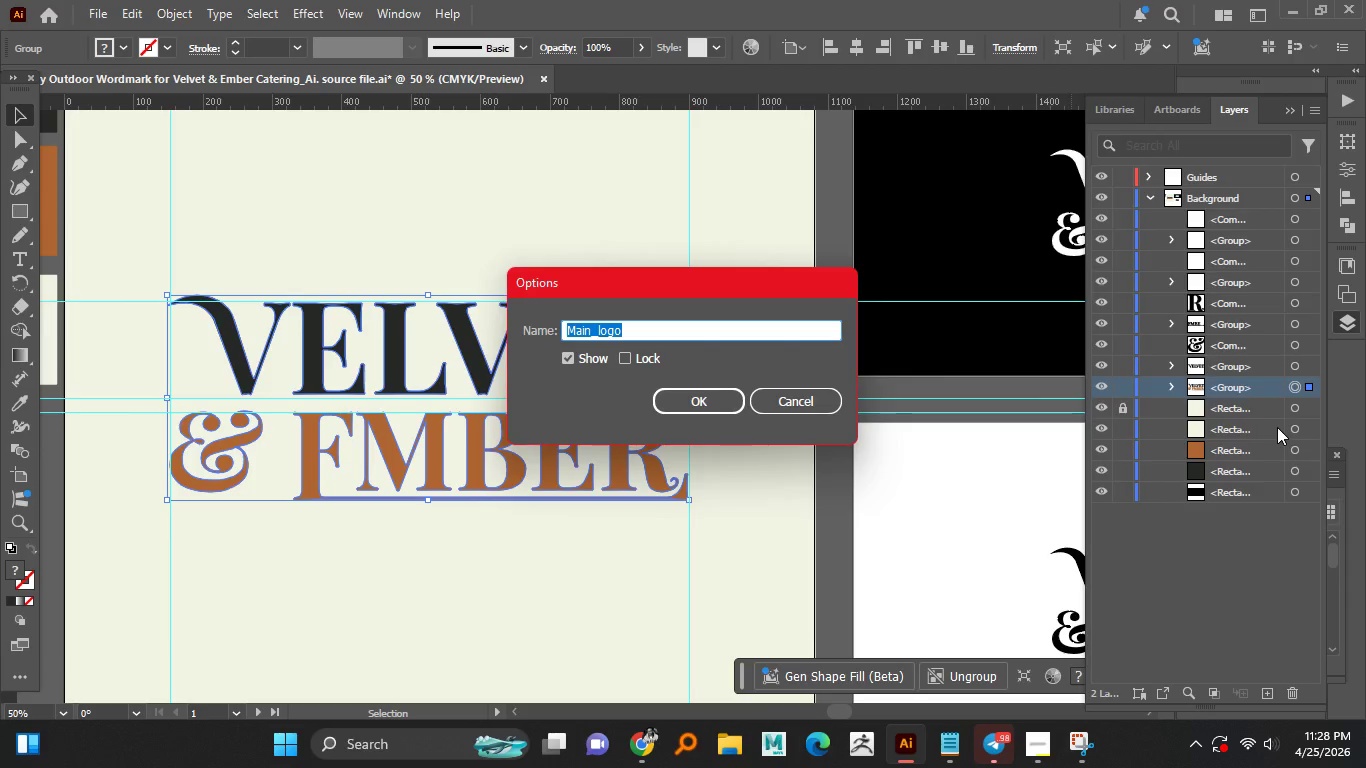 
key(Enter)
 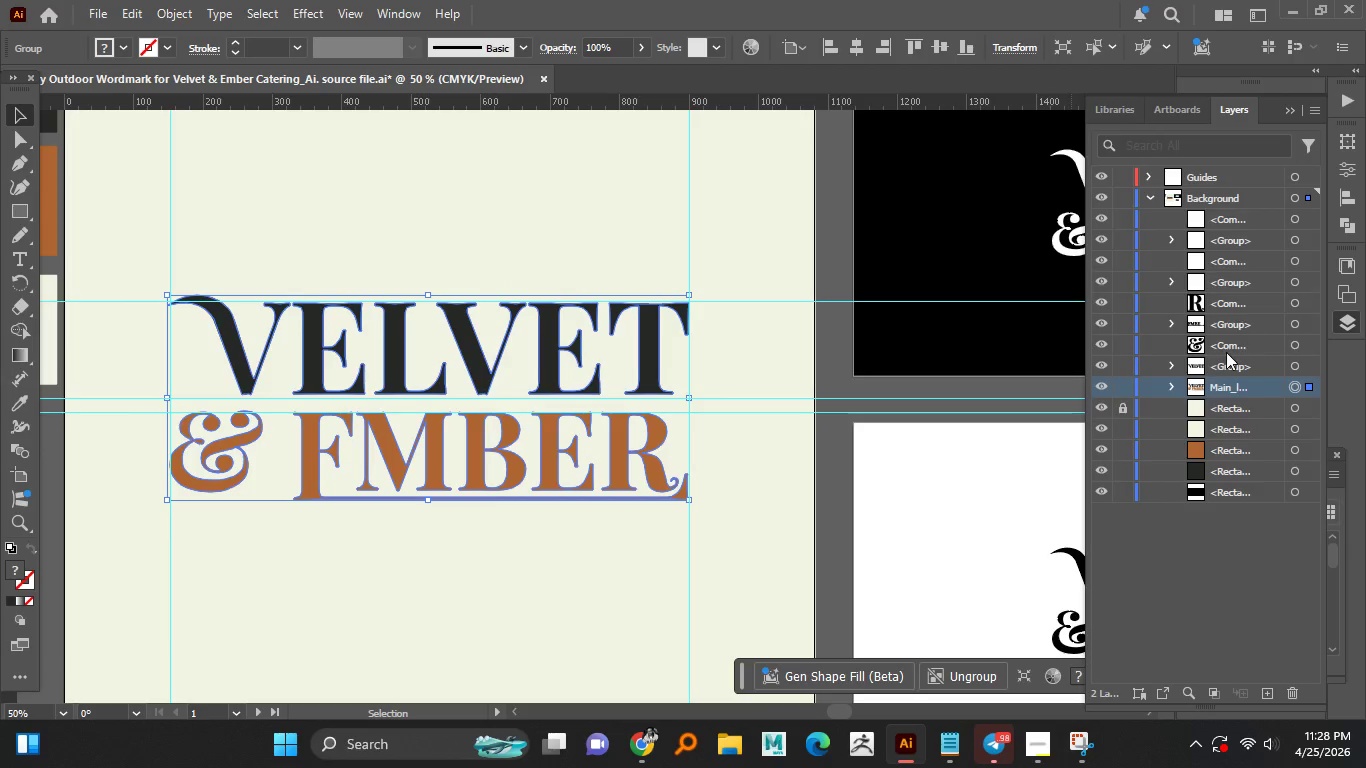 
left_click_drag(start_coordinate=[1222, 391], to_coordinate=[1232, 398])
 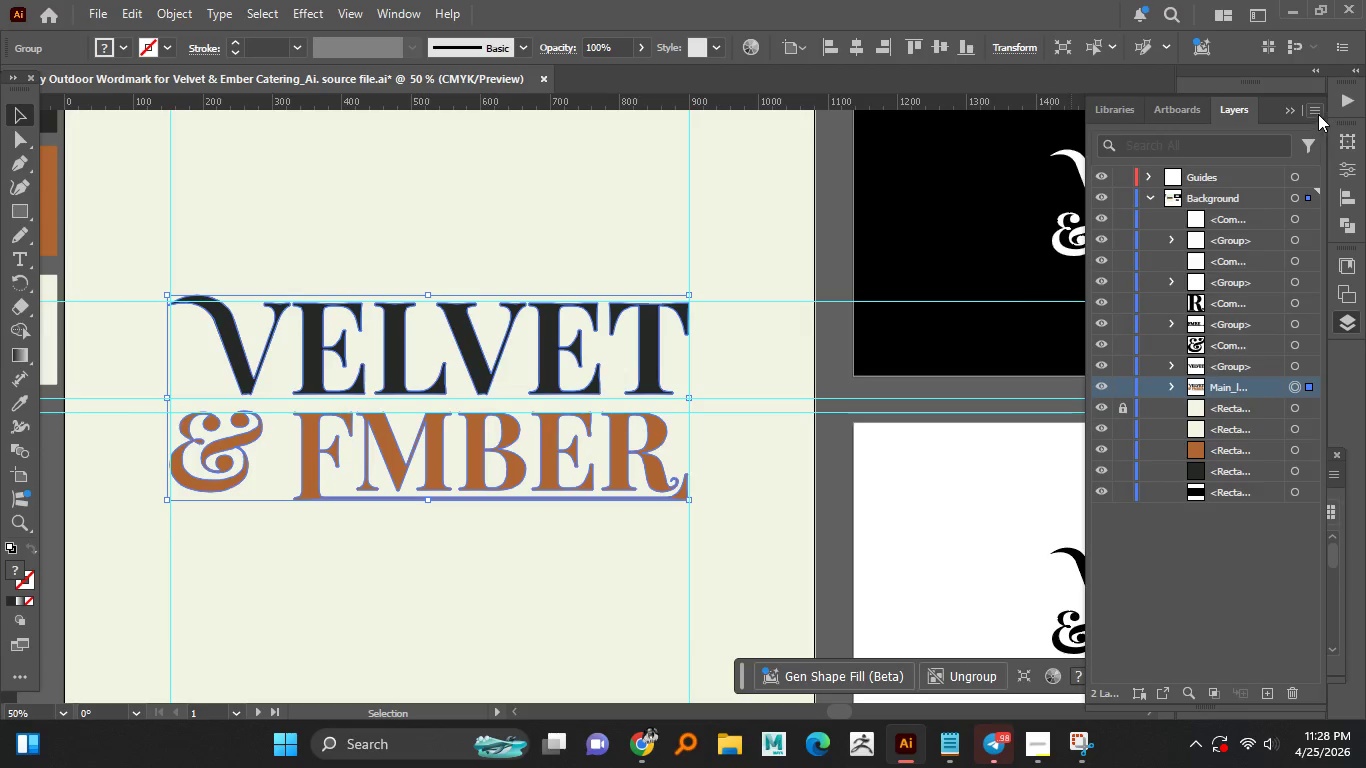 
left_click([1308, 111])
 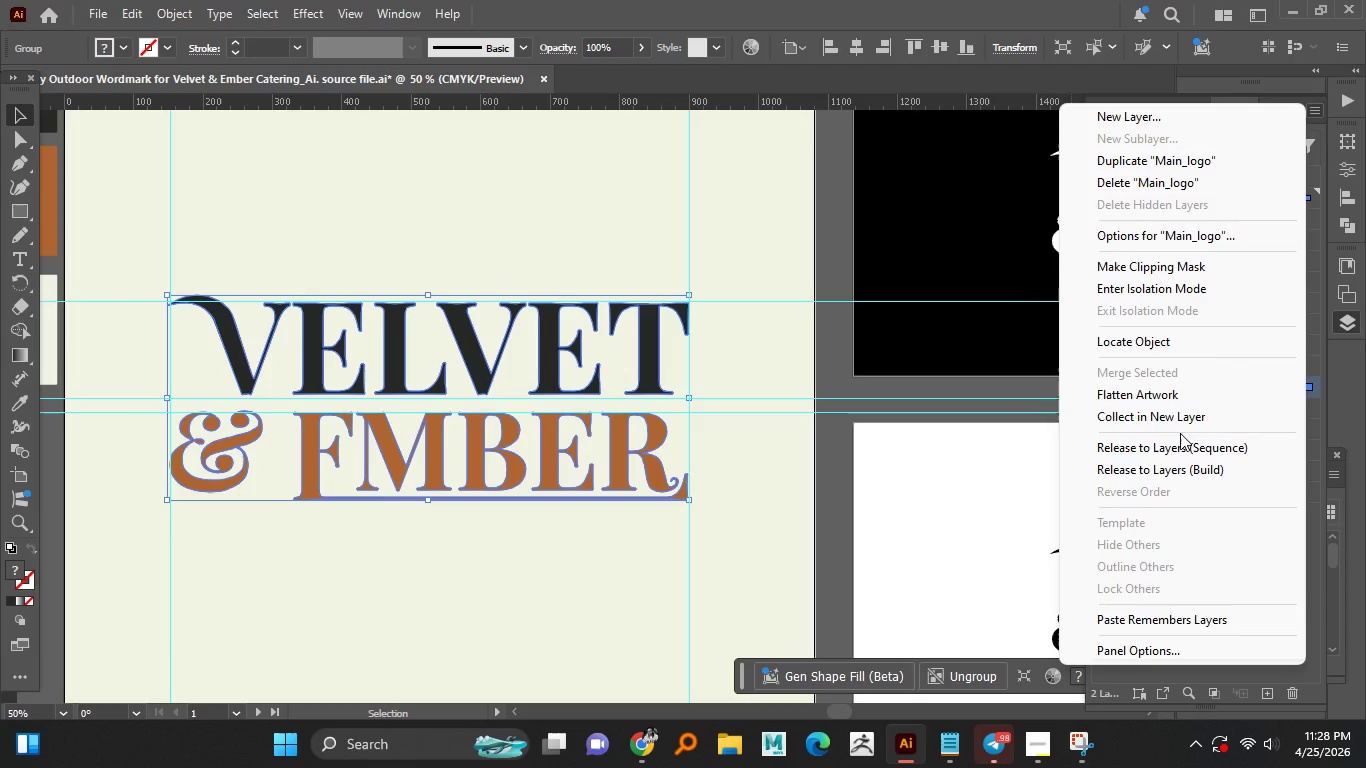 
left_click([1184, 417])
 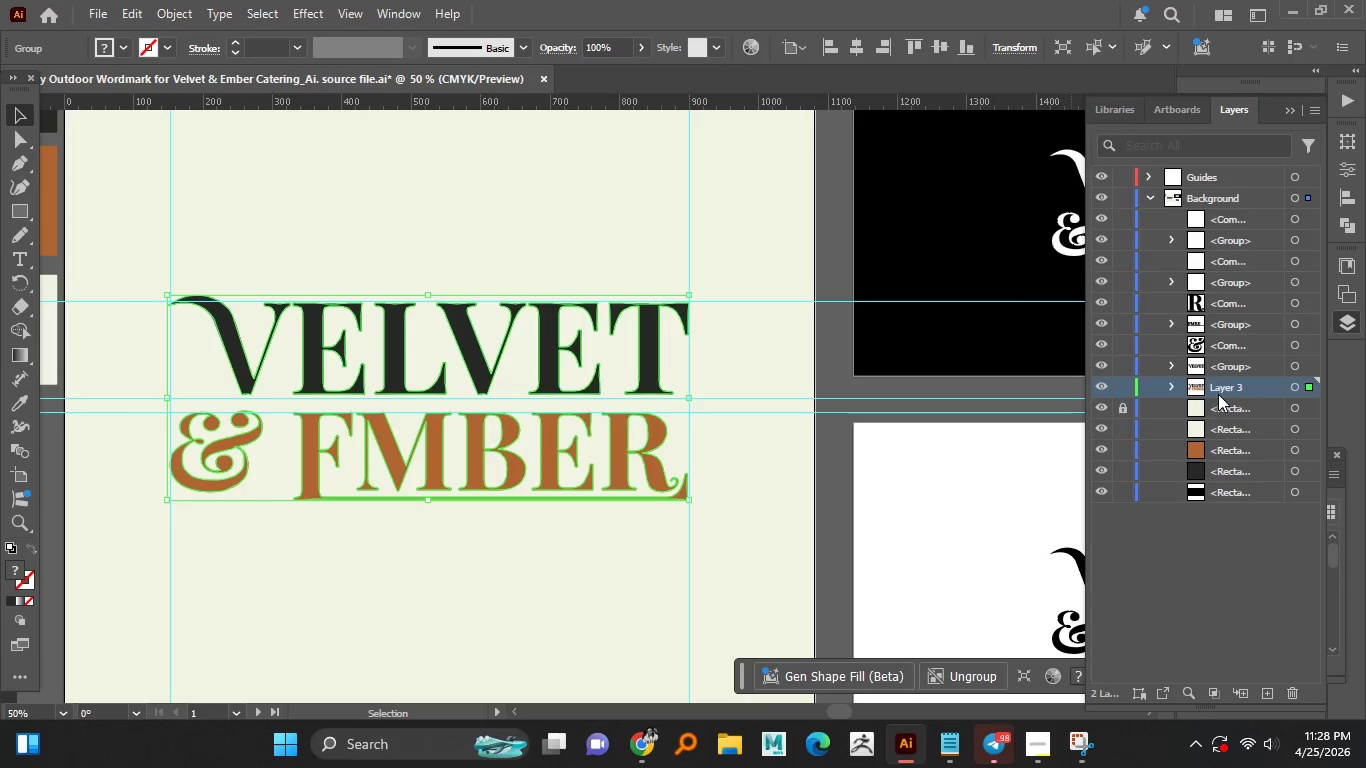 
left_click([1175, 386])
 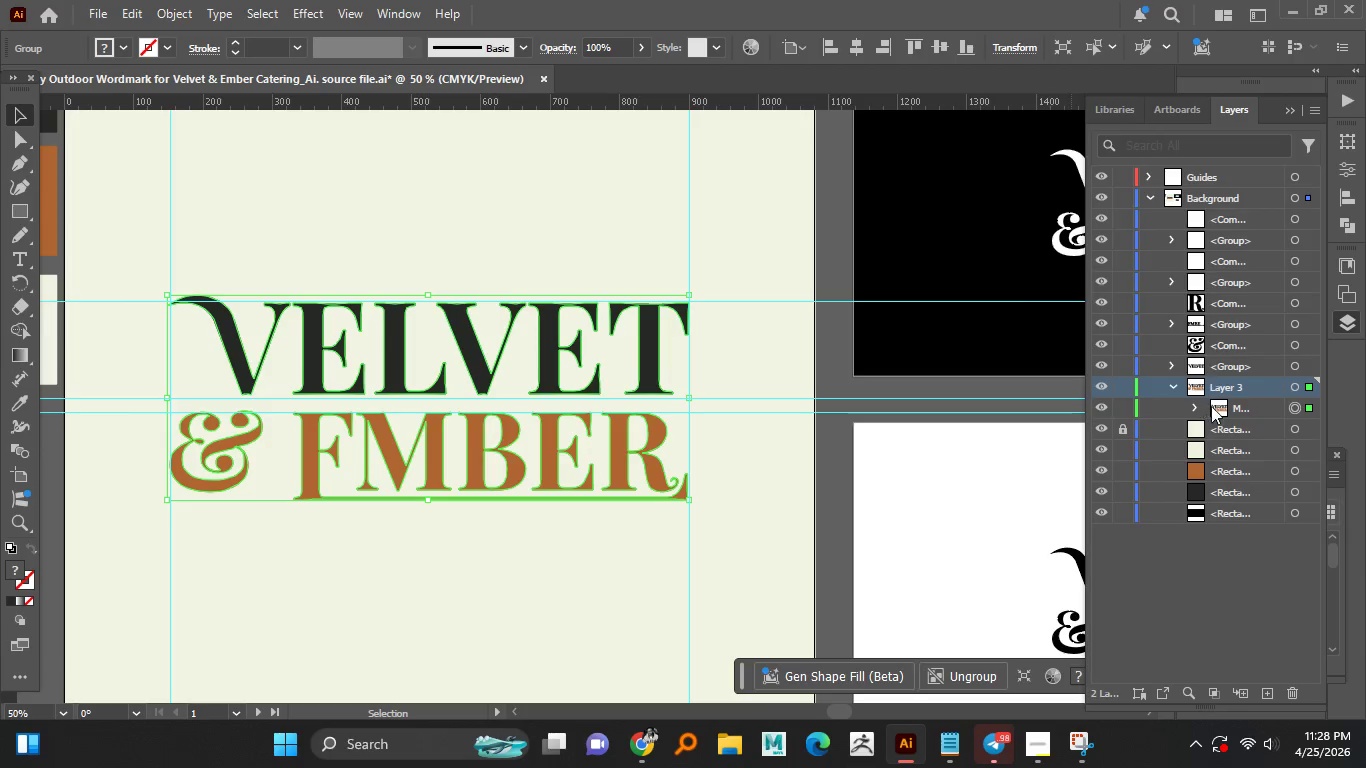 
left_click_drag(start_coordinate=[1220, 408], to_coordinate=[1230, 376])
 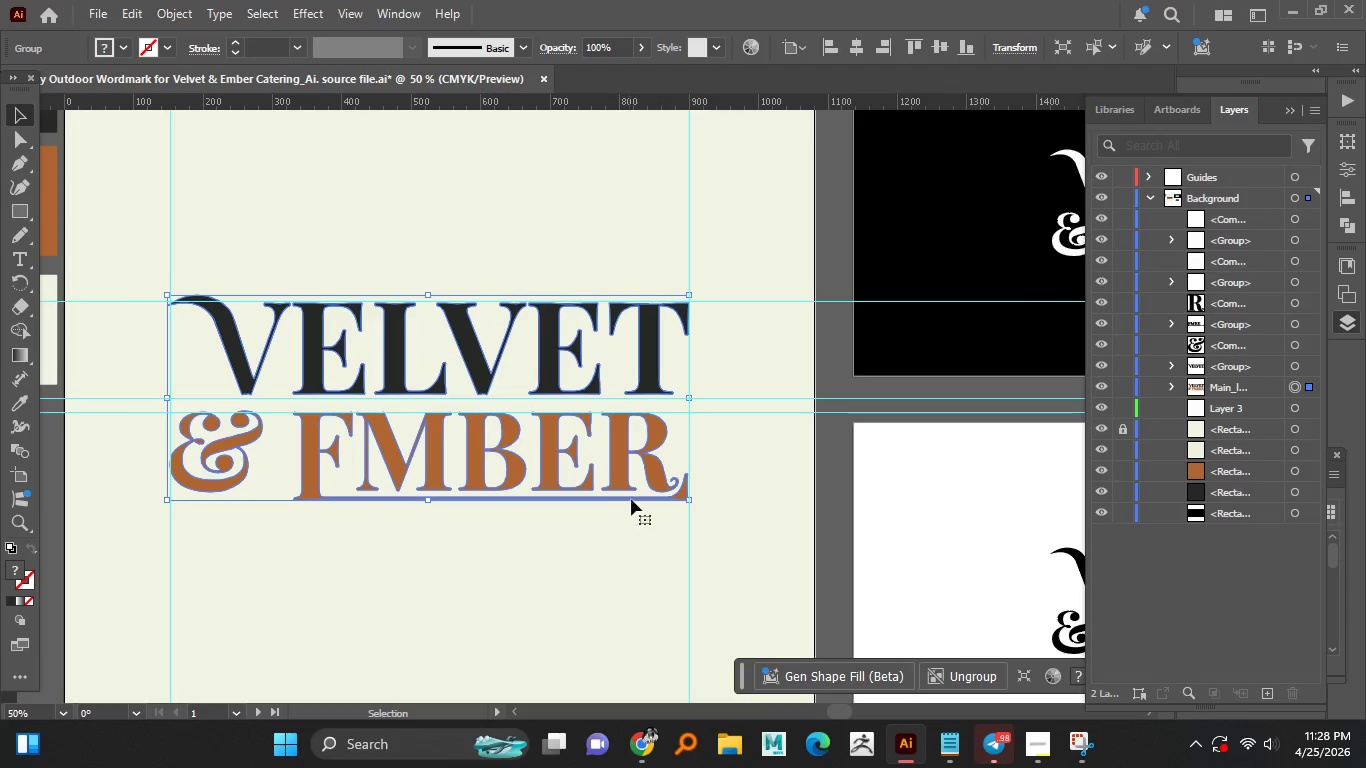 
hold_key(key=AltLeft, duration=1.51)
scroll: coordinate [574, 511], scroll_direction: down, amount: 1.0
 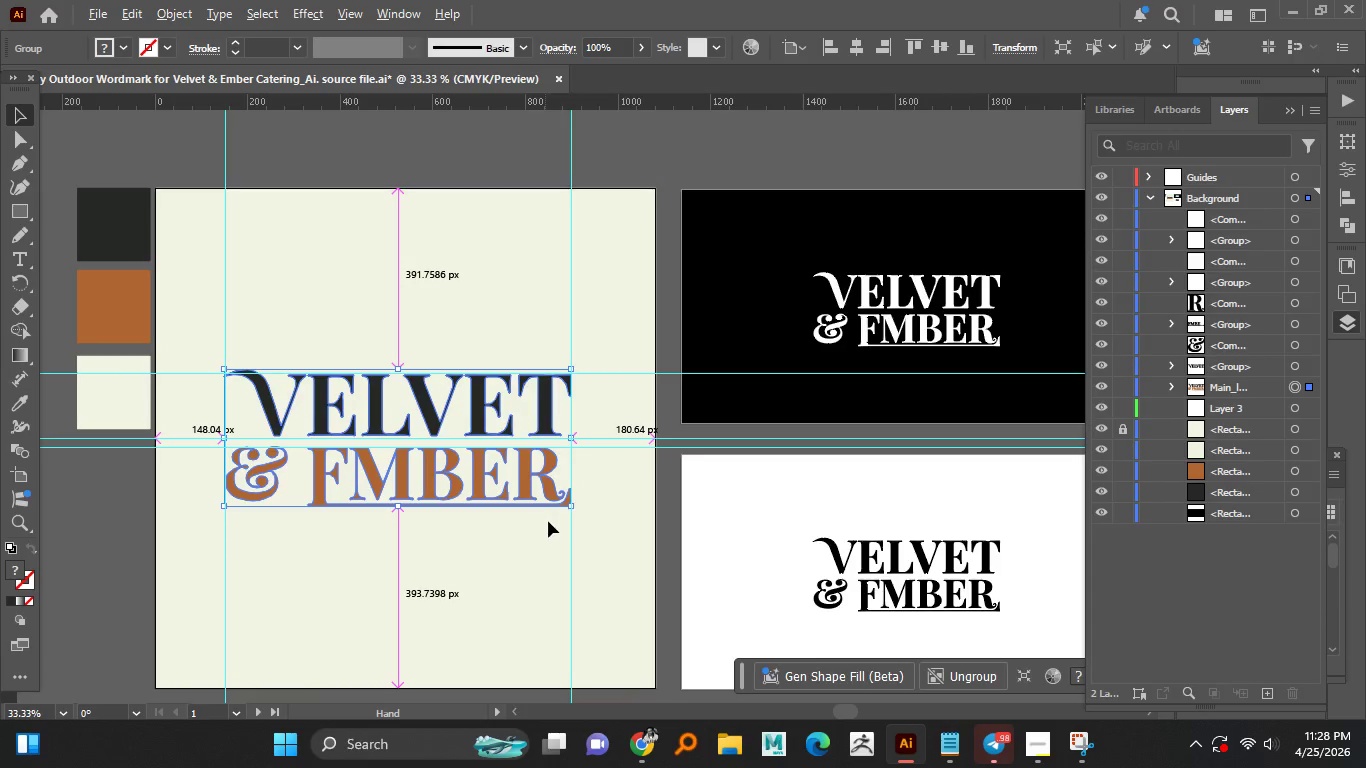 
hold_key(key=AltLeft, duration=0.67)
 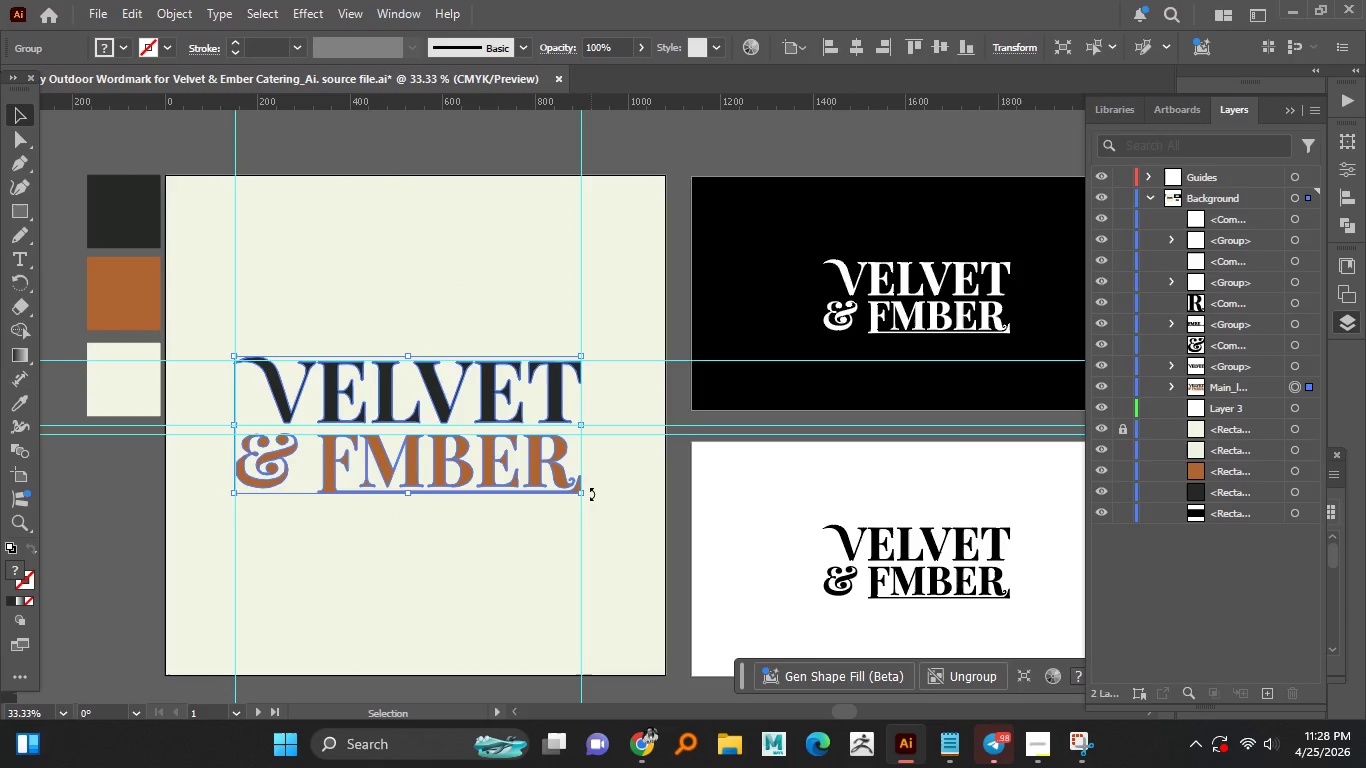 
wait(5.36)
 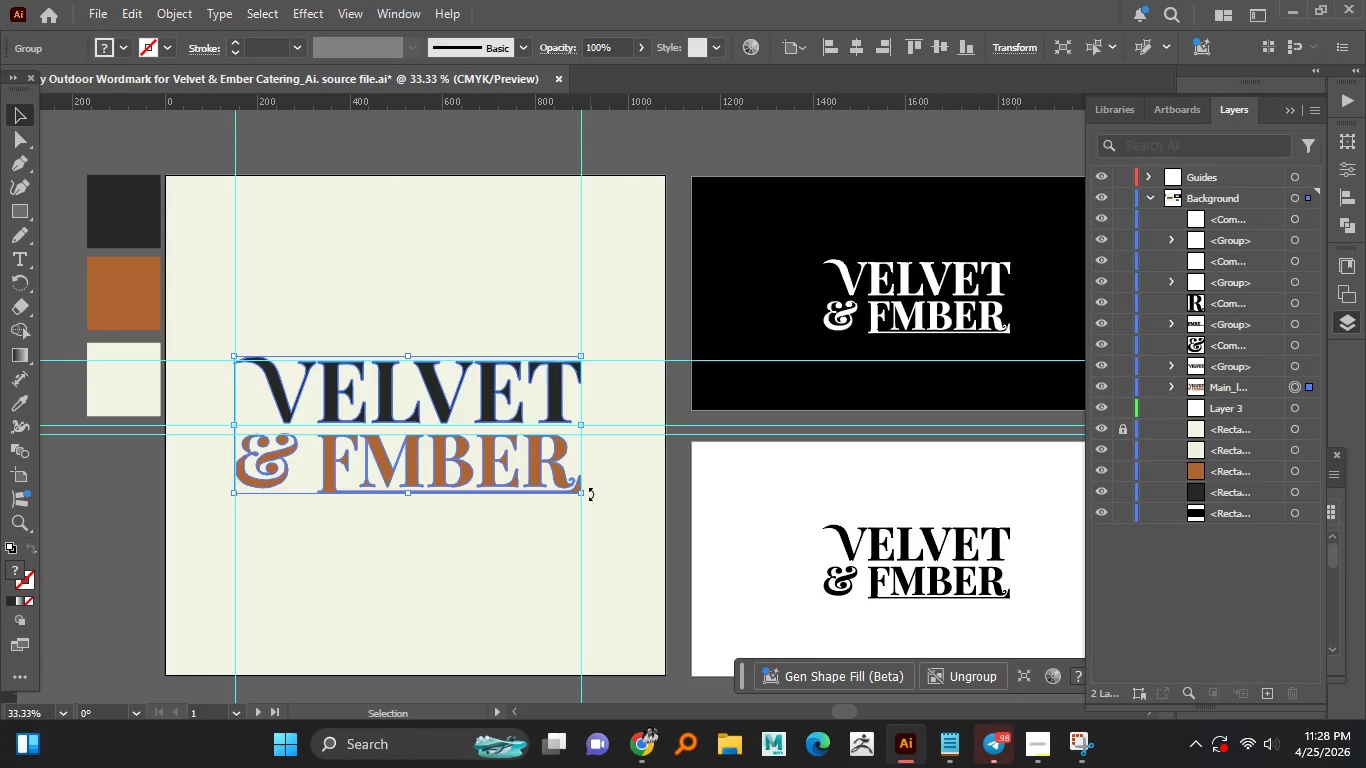 
left_click([793, 204])
 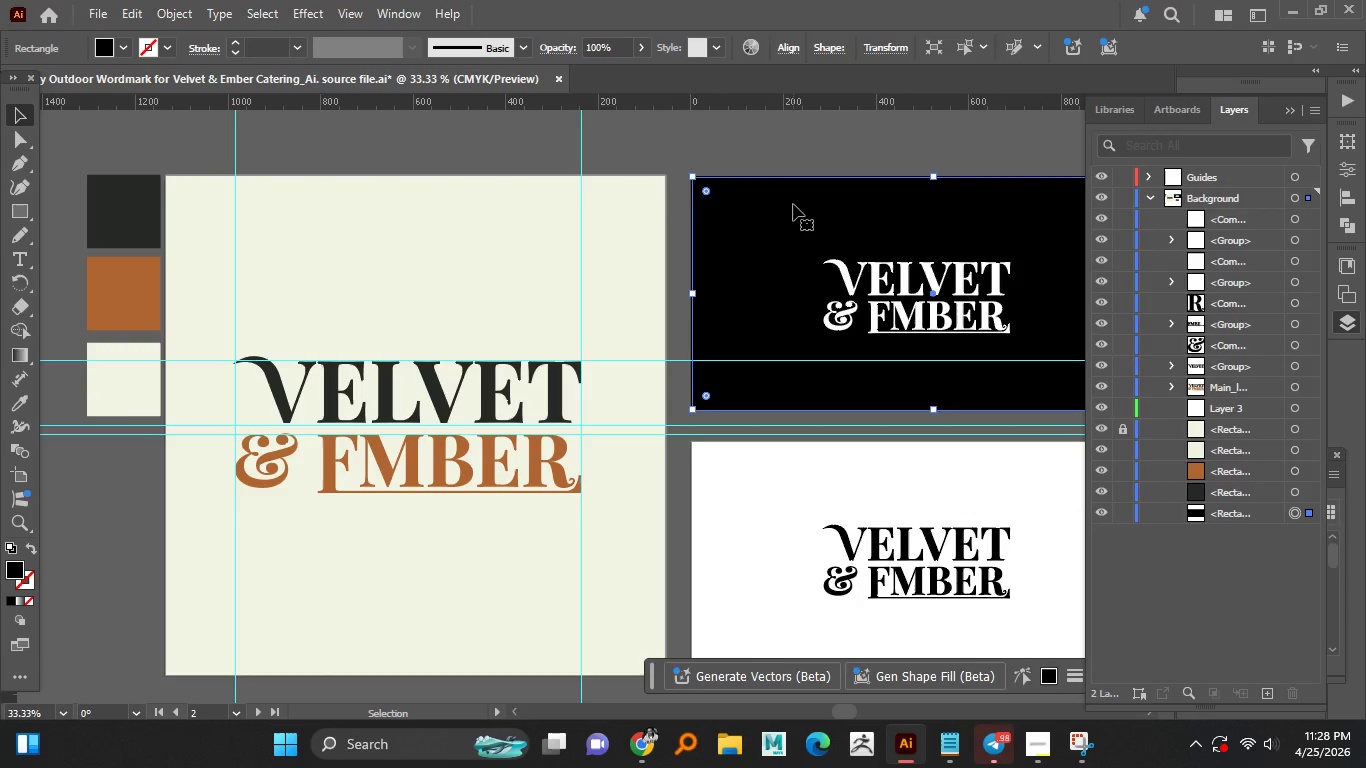 
key(Control+2)
 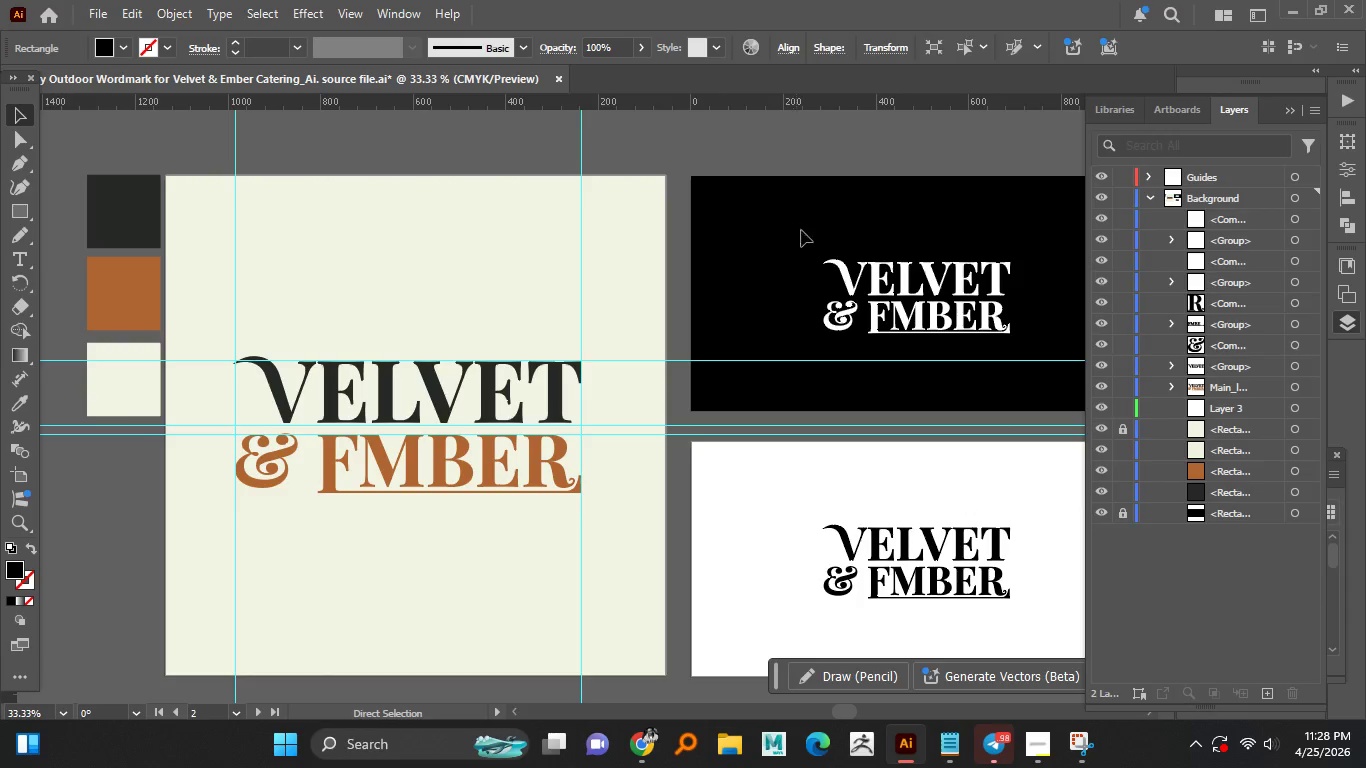 
left_click_drag(start_coordinate=[796, 227], to_coordinate=[1029, 339])
 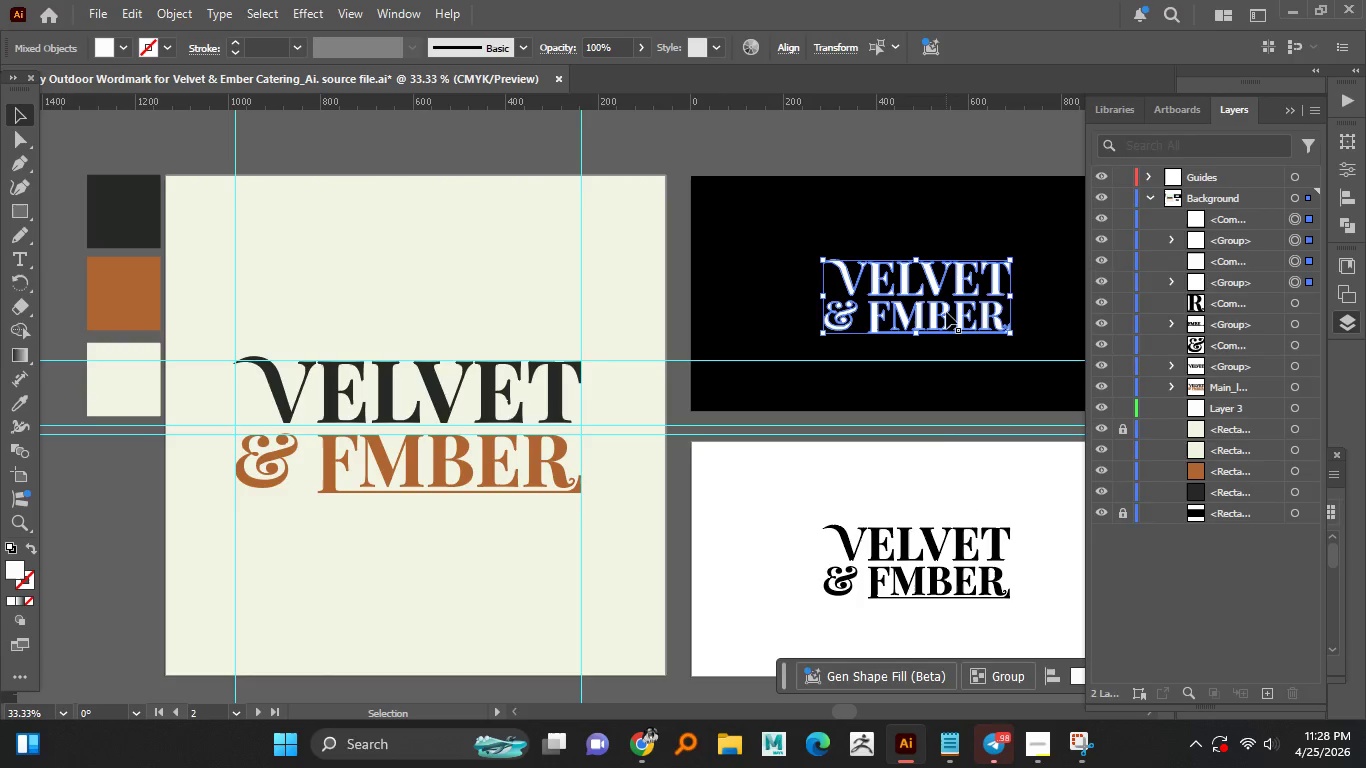 
right_click([946, 312])
 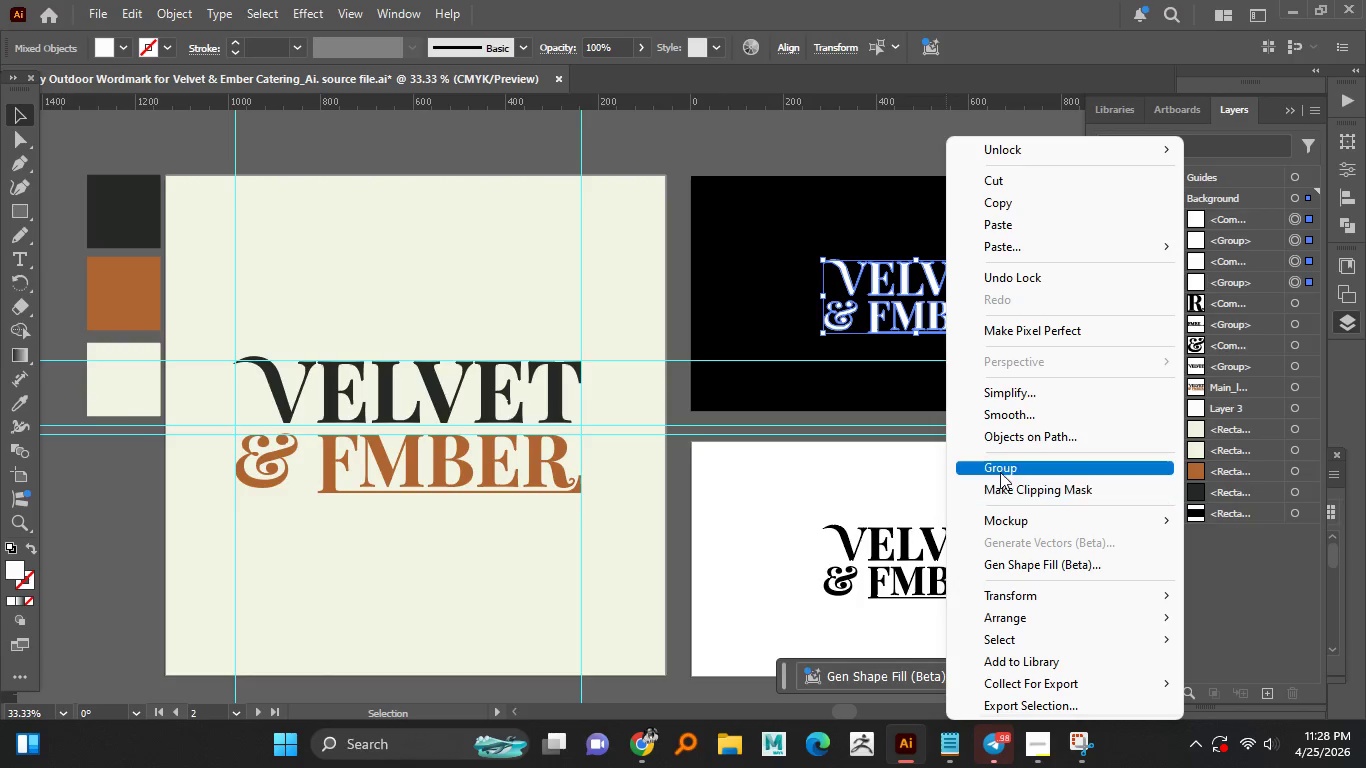 
right_click([1001, 470])
 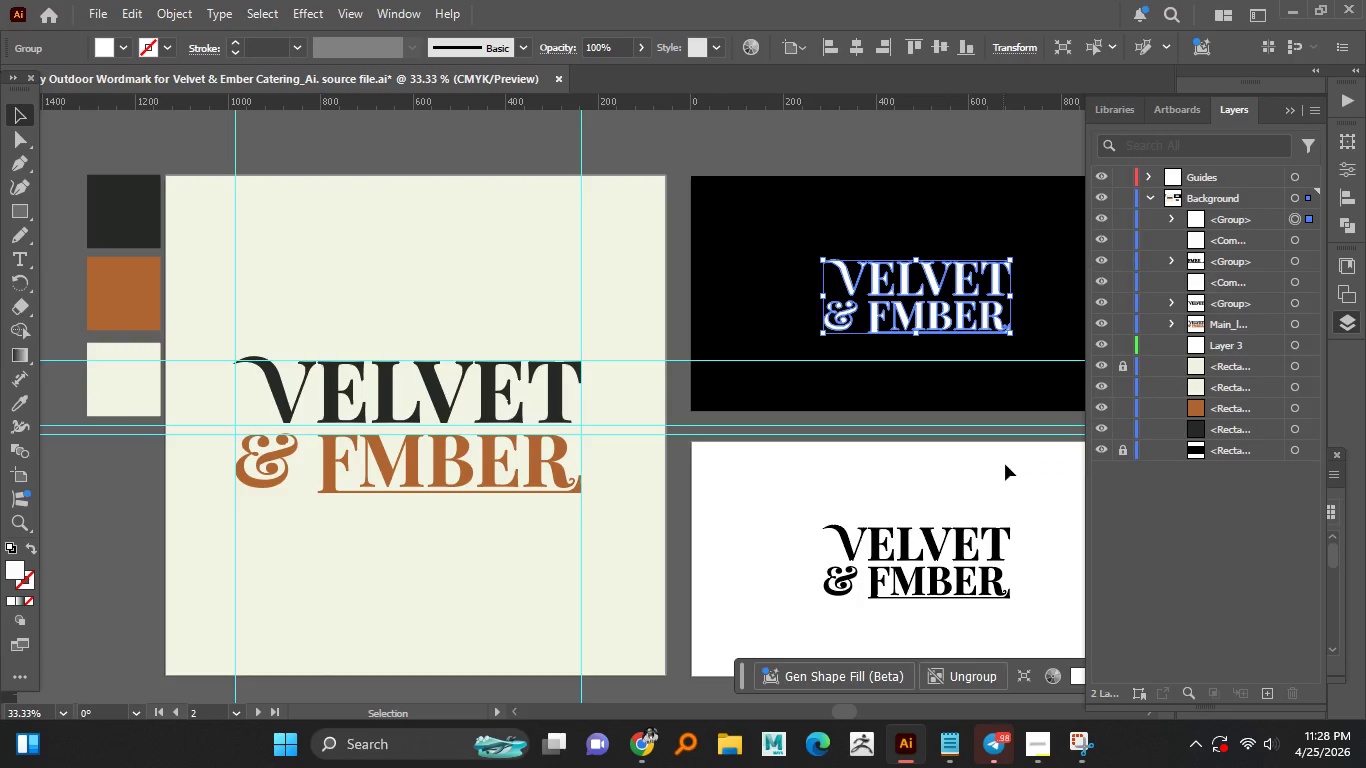 
left_click([1001, 470])
 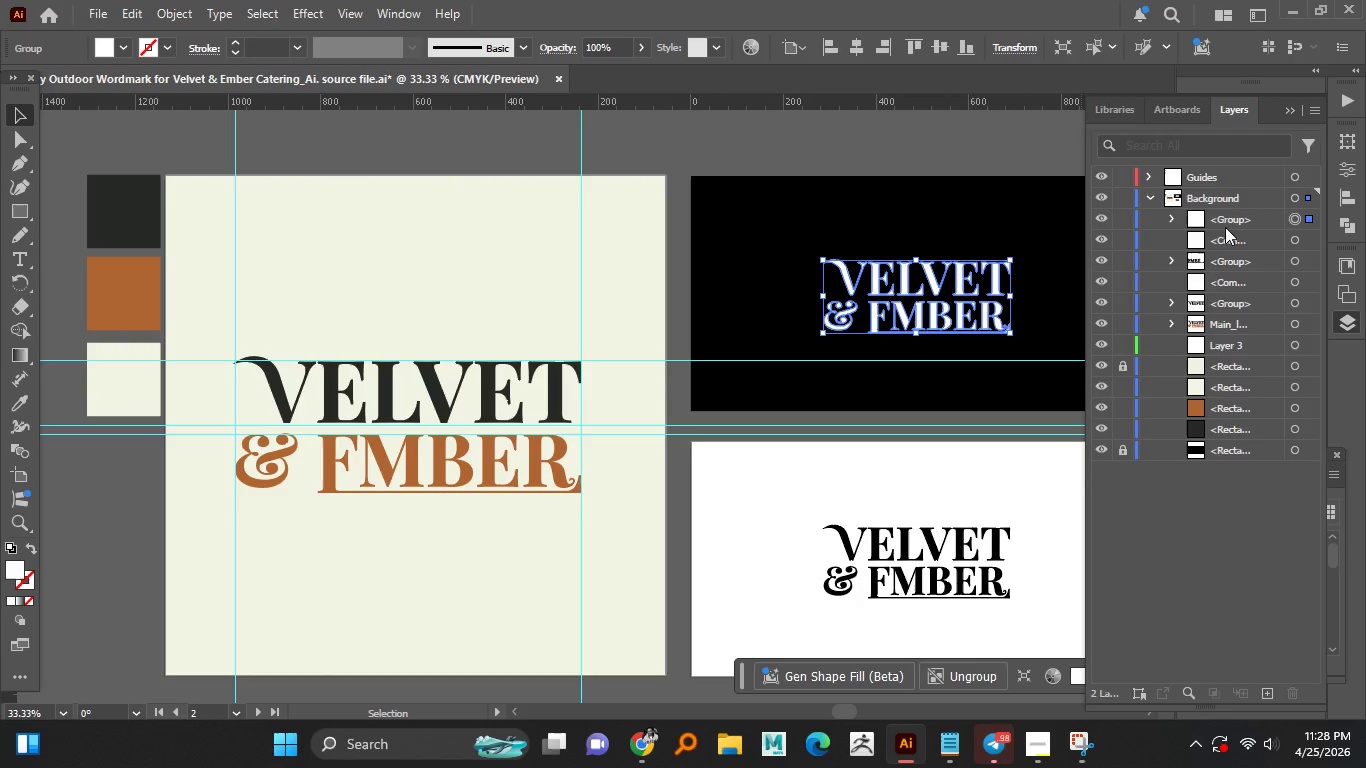 
double_click([1228, 221])
 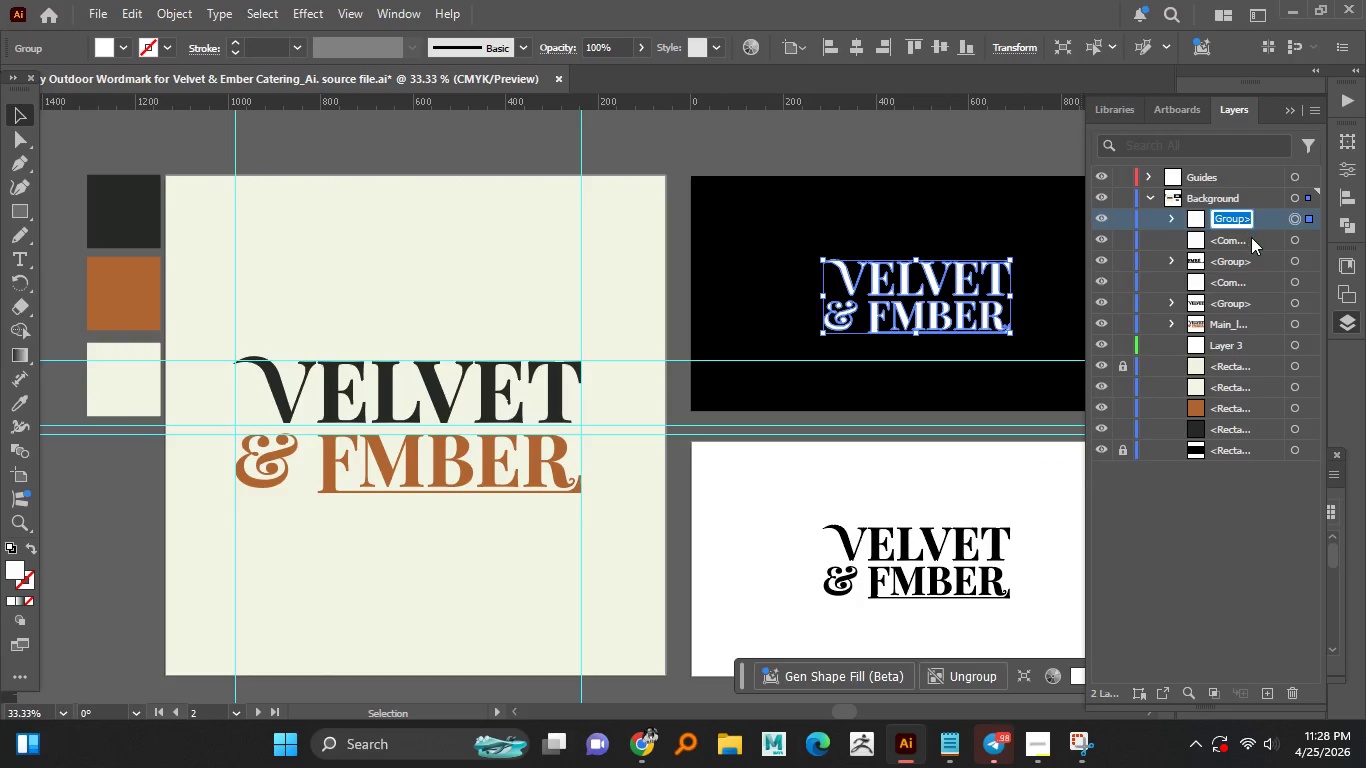 
type(Lg)
key(Backspace)
type(O)
key(Backspace)
type(ogo_white)
 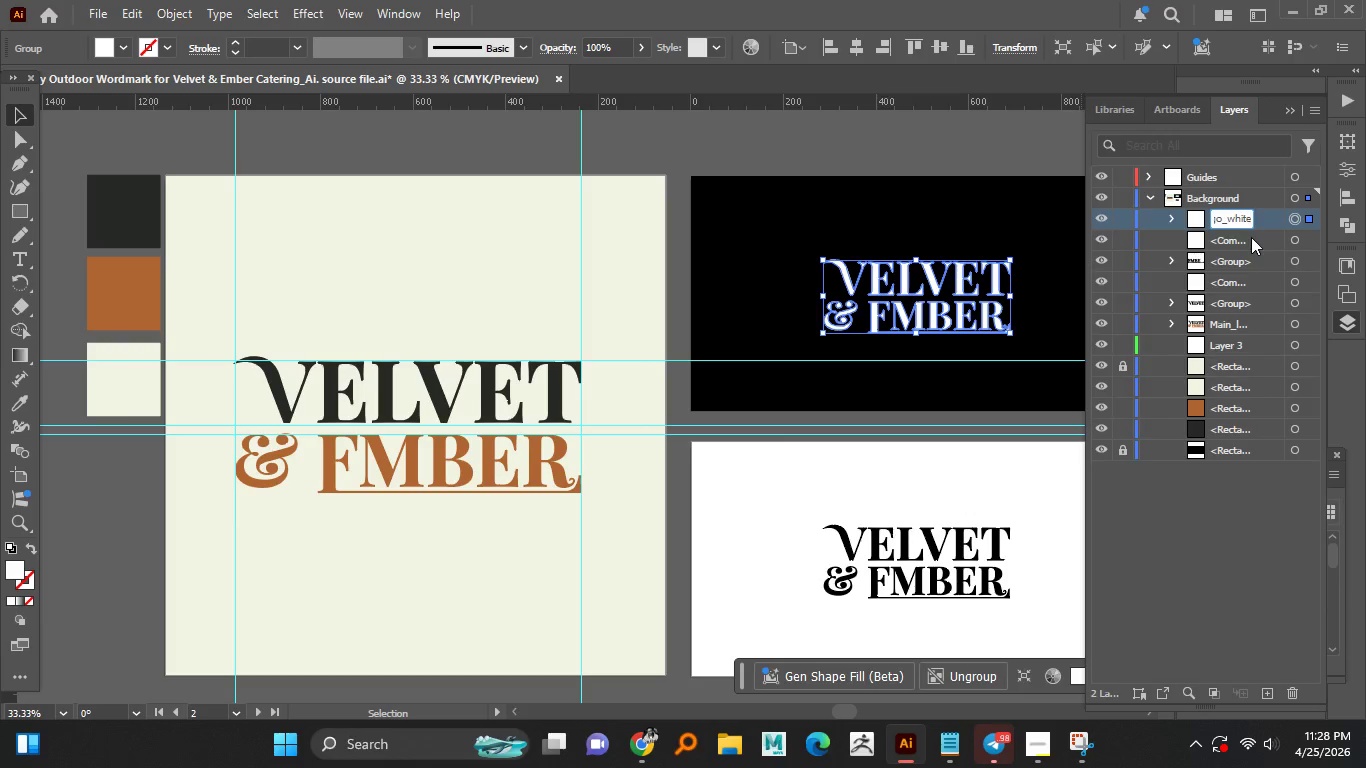 
key(Enter)
 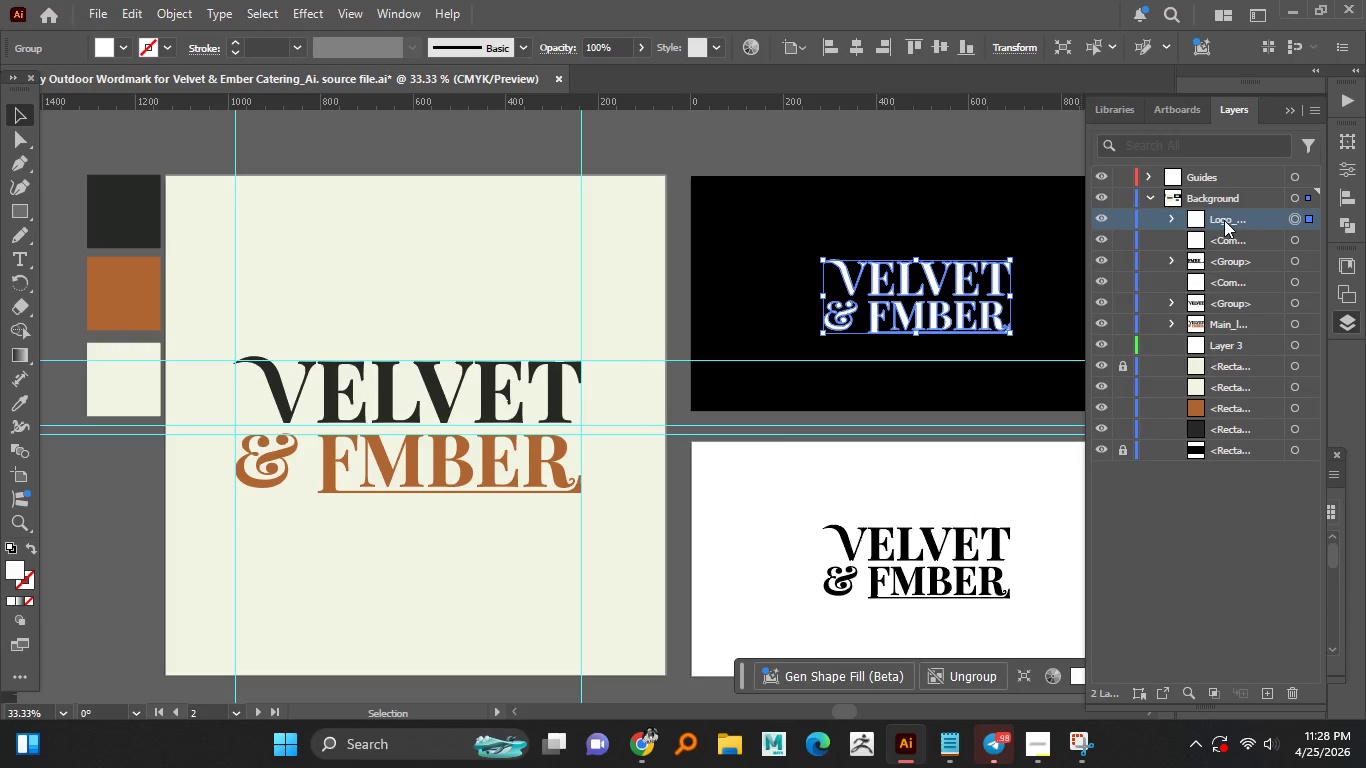 
left_click([1178, 324])
 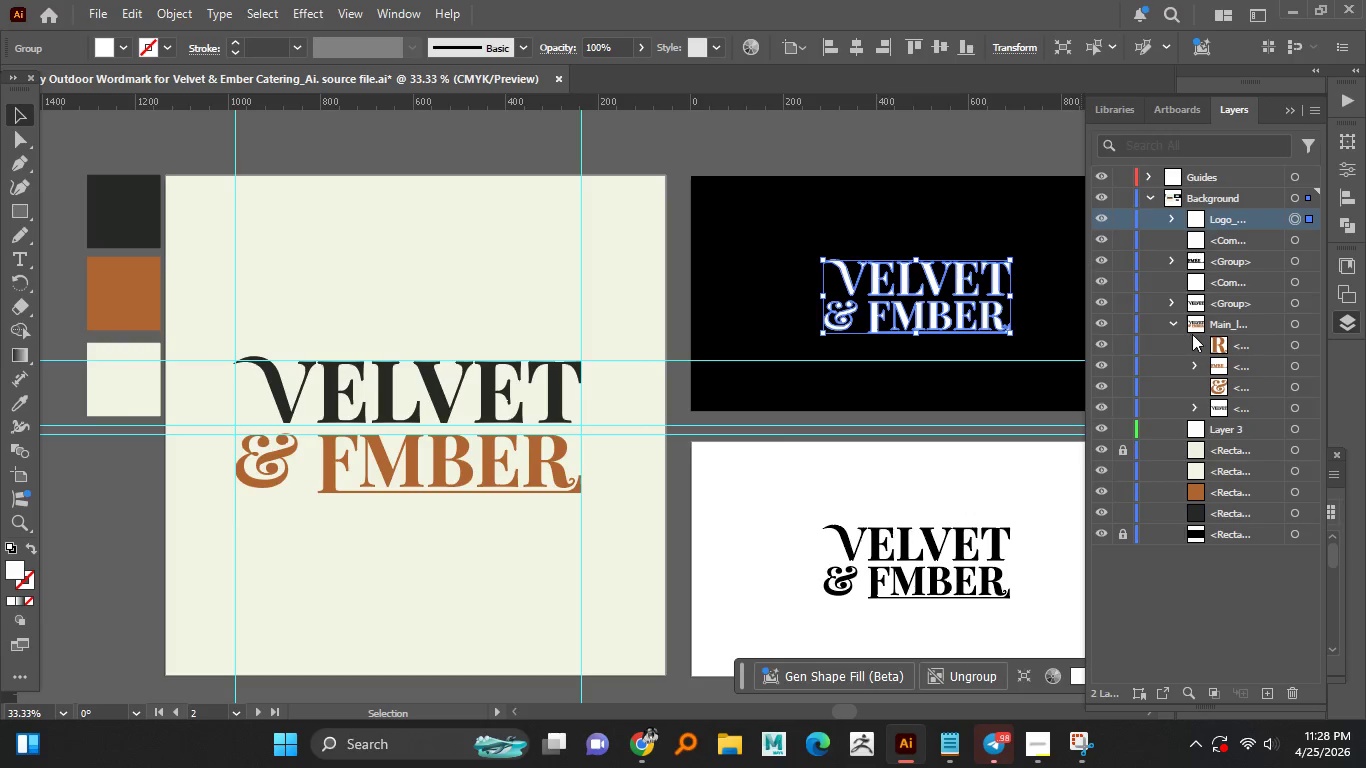 
left_click([1218, 336])
 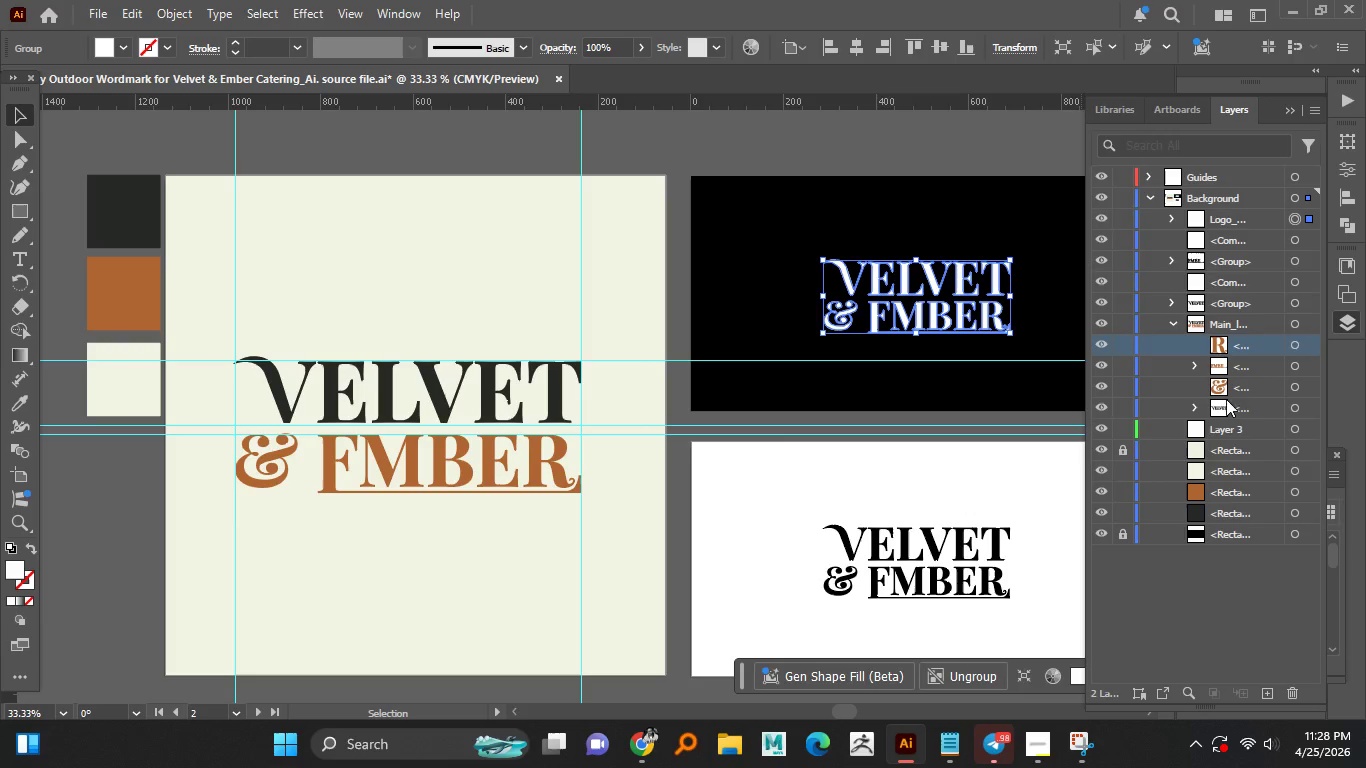 
hold_key(key=ShiftLeft, duration=0.56)
left_click([1226, 405])
 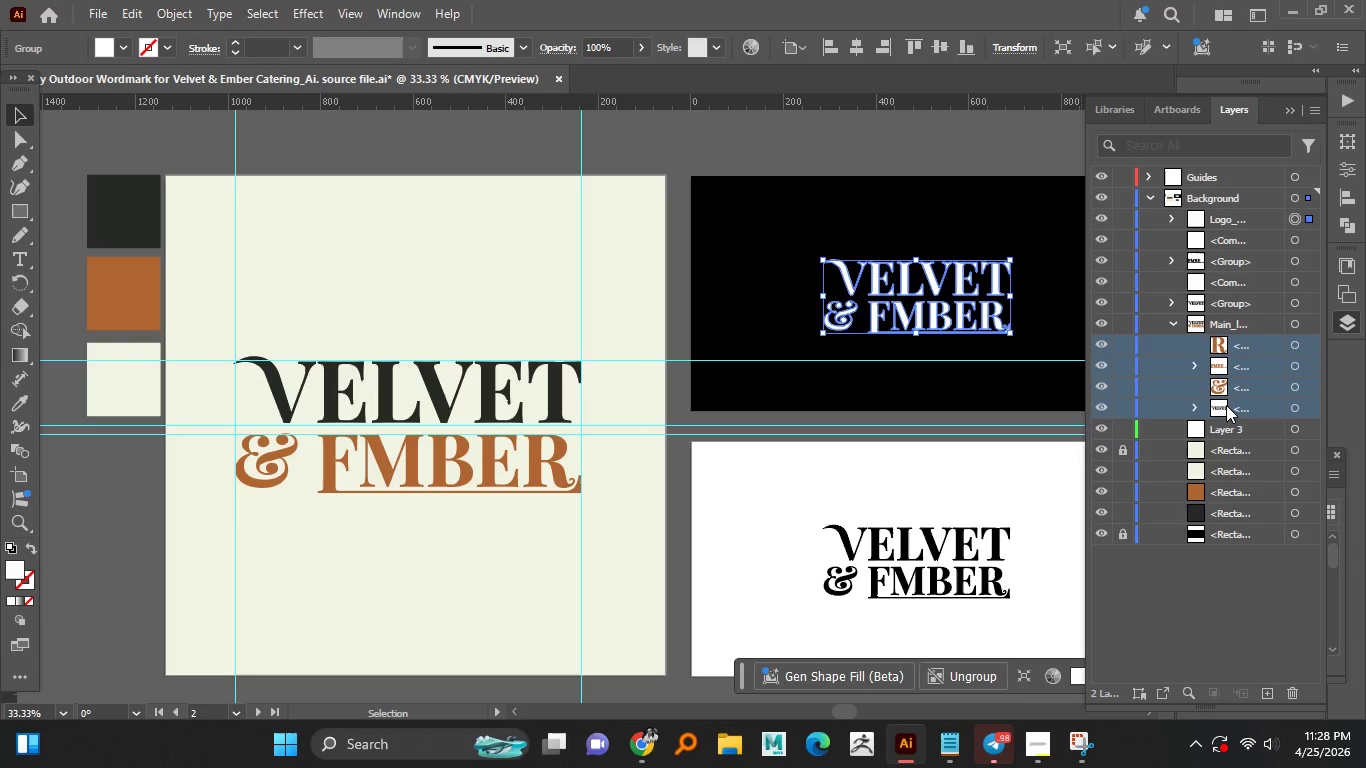 
hold_key(key=ShiftLeft, duration=25.0)
double_click([421, 409])
 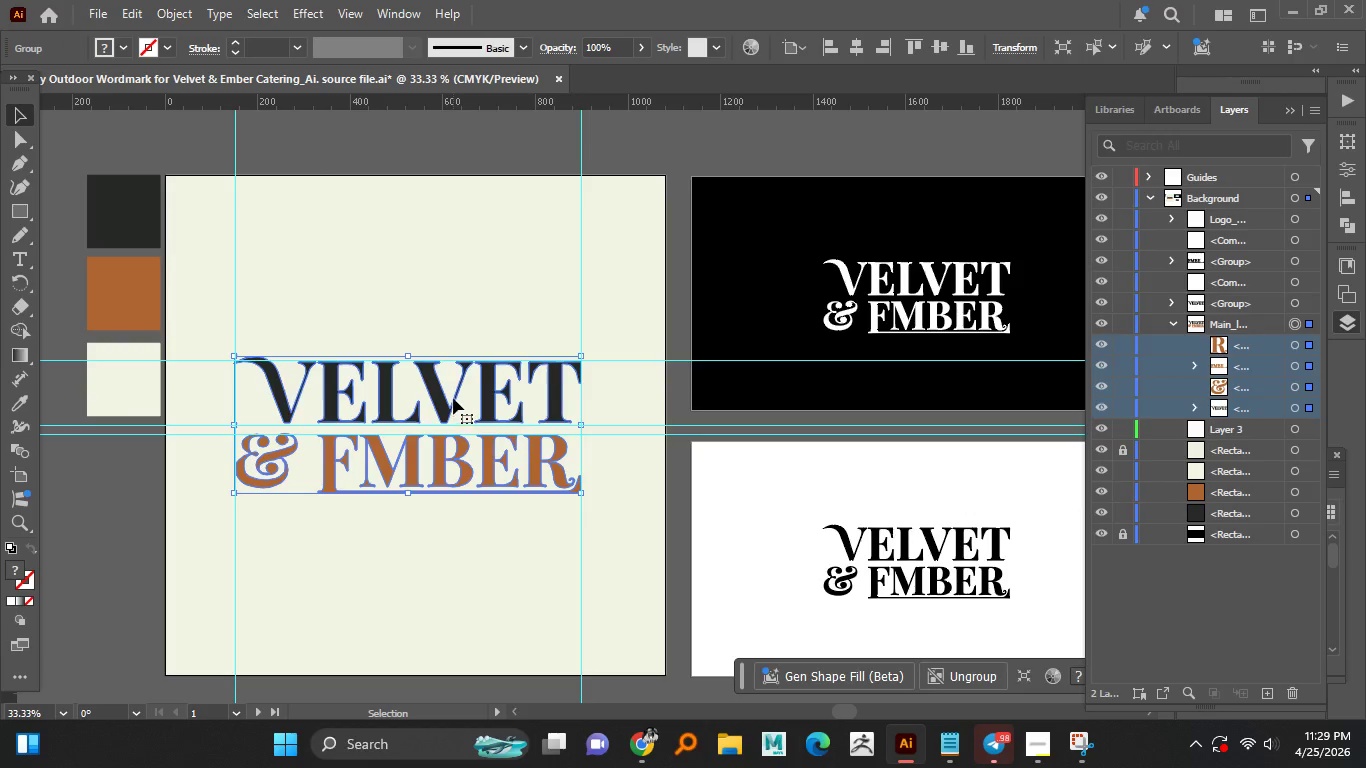 
left_click([1181, 324])
 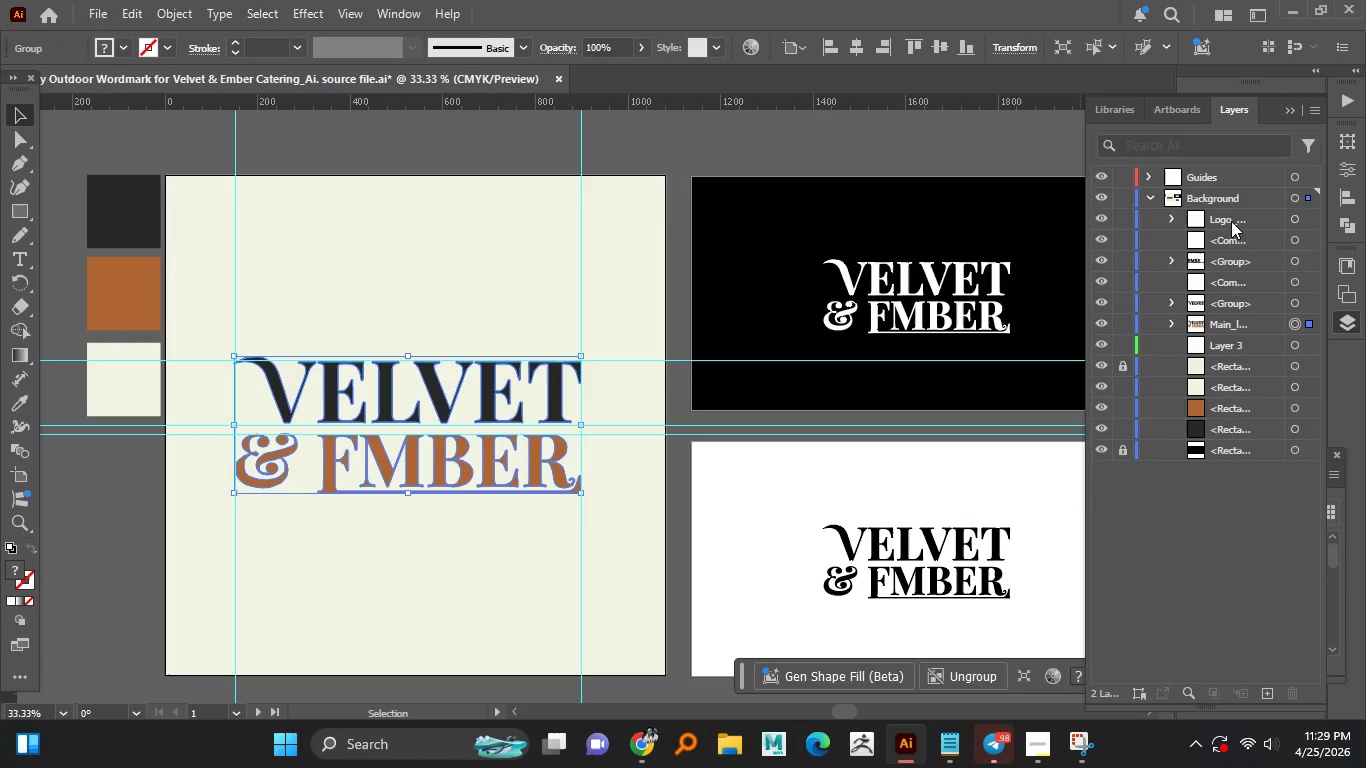 
left_click([1231, 221])
 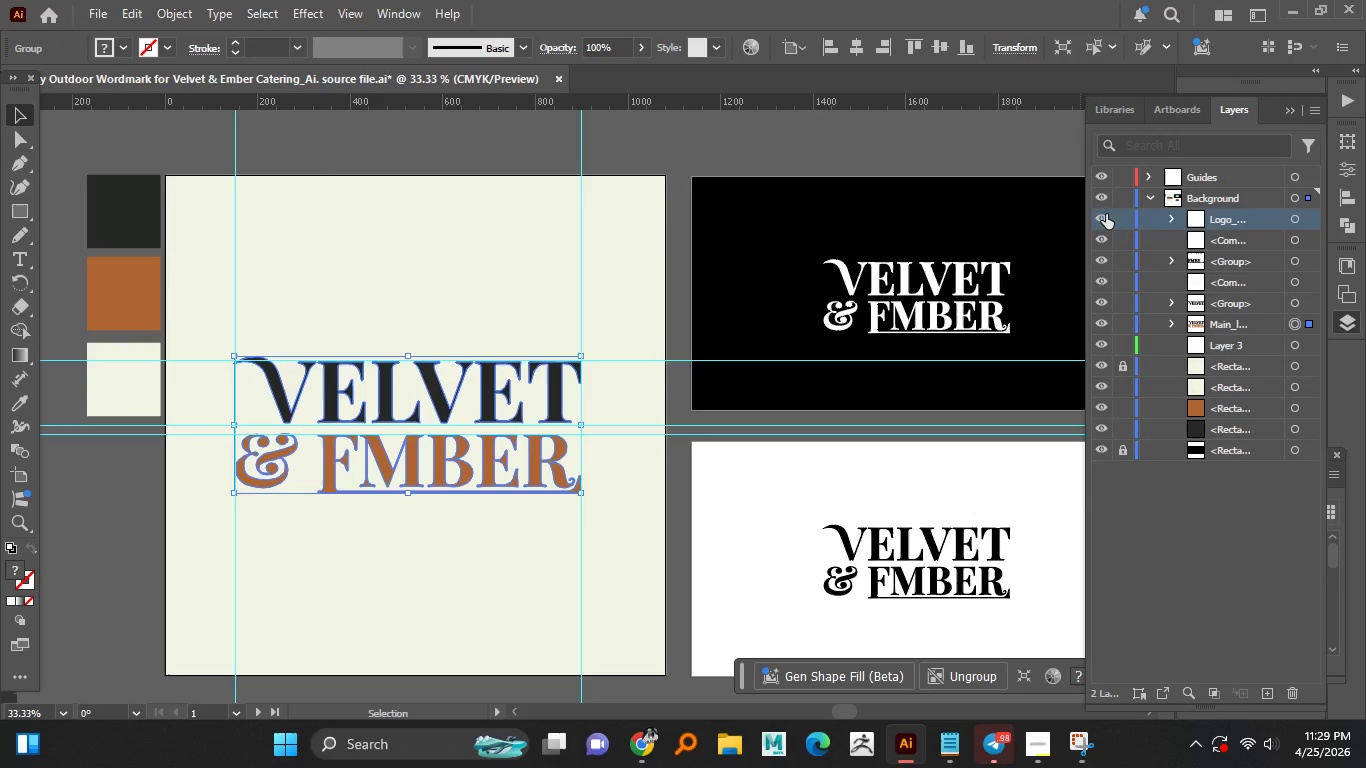 
left_click([1100, 214])
 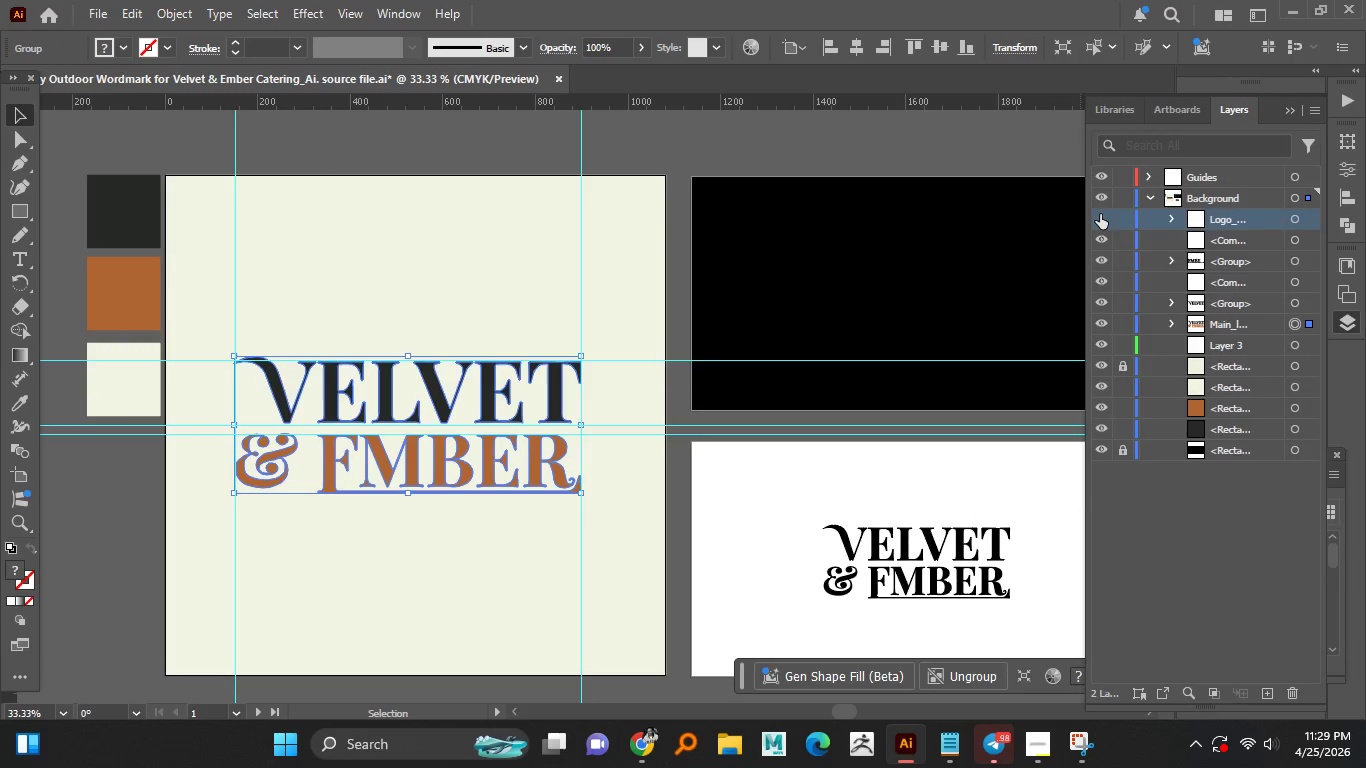 
left_click([1100, 214])
 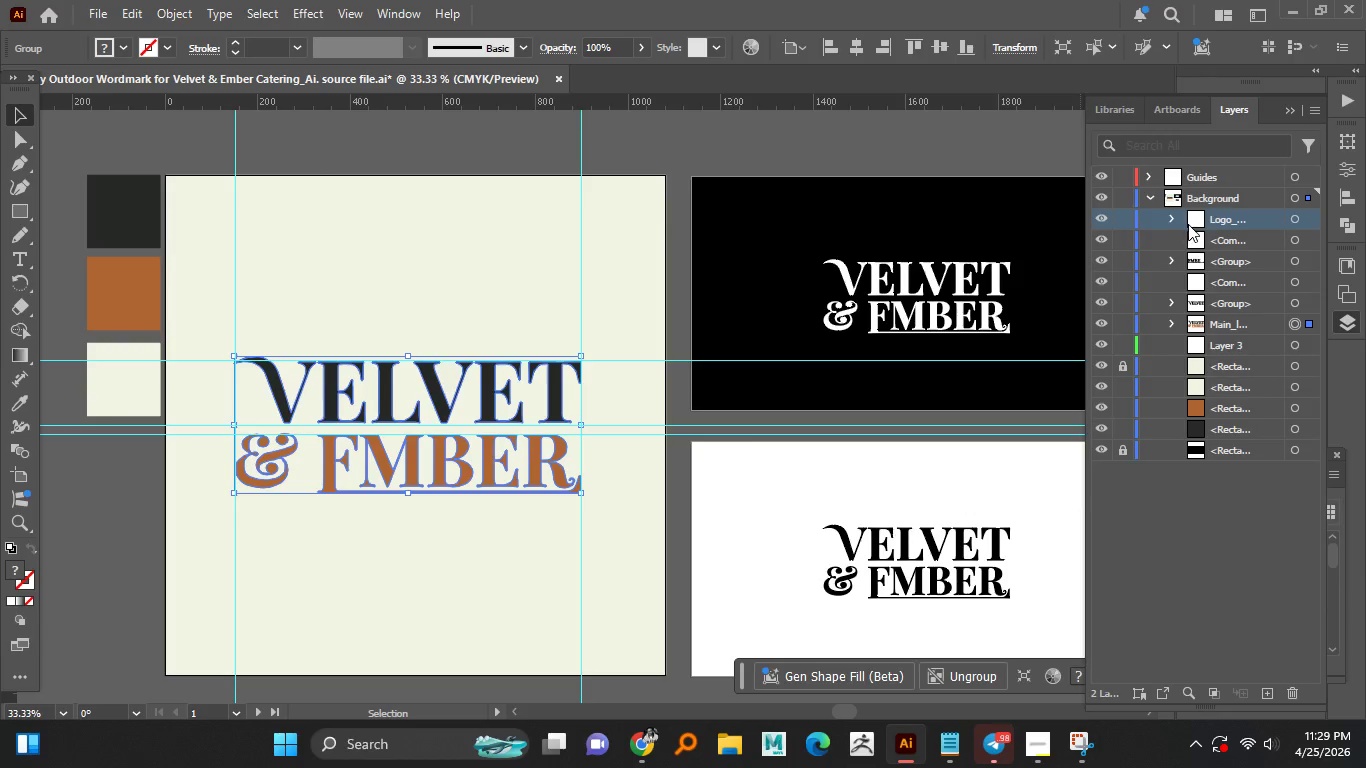 
left_click_drag(start_coordinate=[1215, 218], to_coordinate=[1216, 311])
 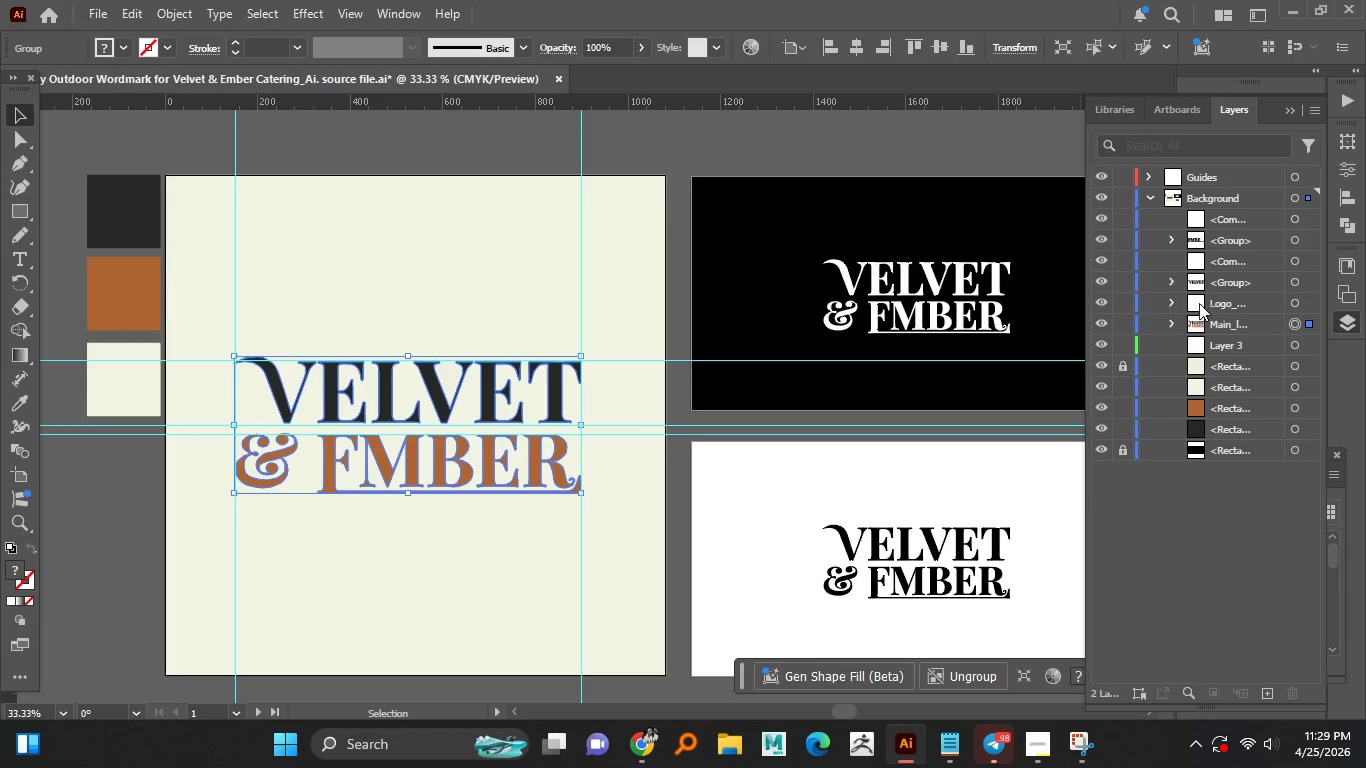 
left_click([1178, 301])
 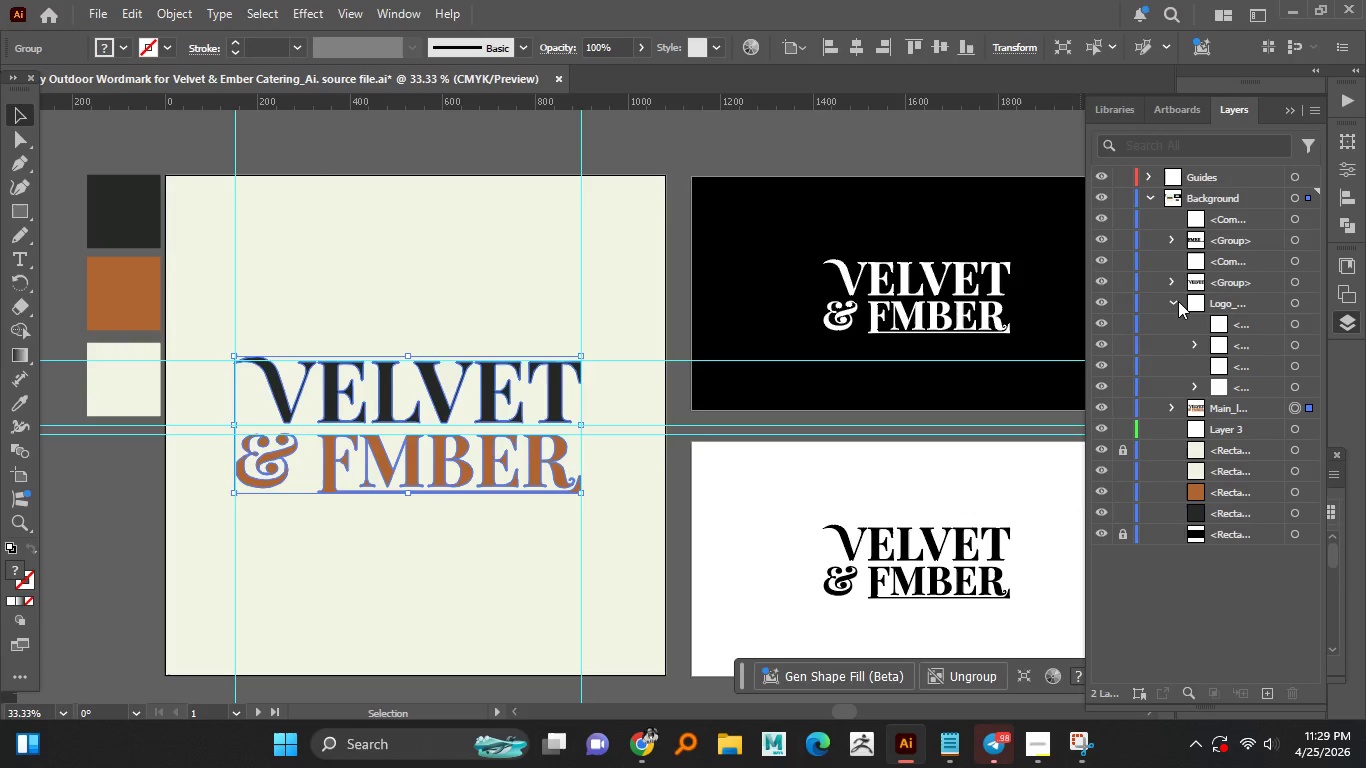 
left_click([1178, 301])
 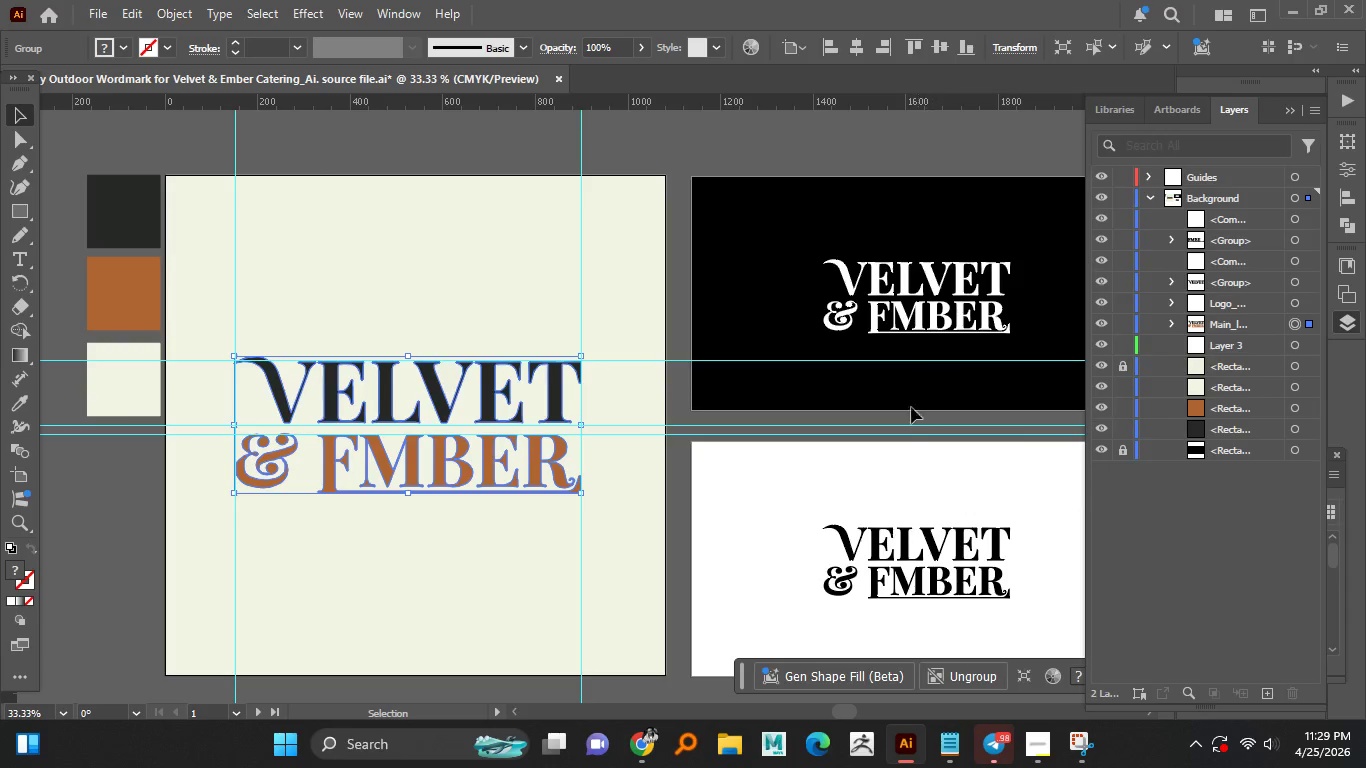 
hold_key(key=AltLeft, duration=0.53)
 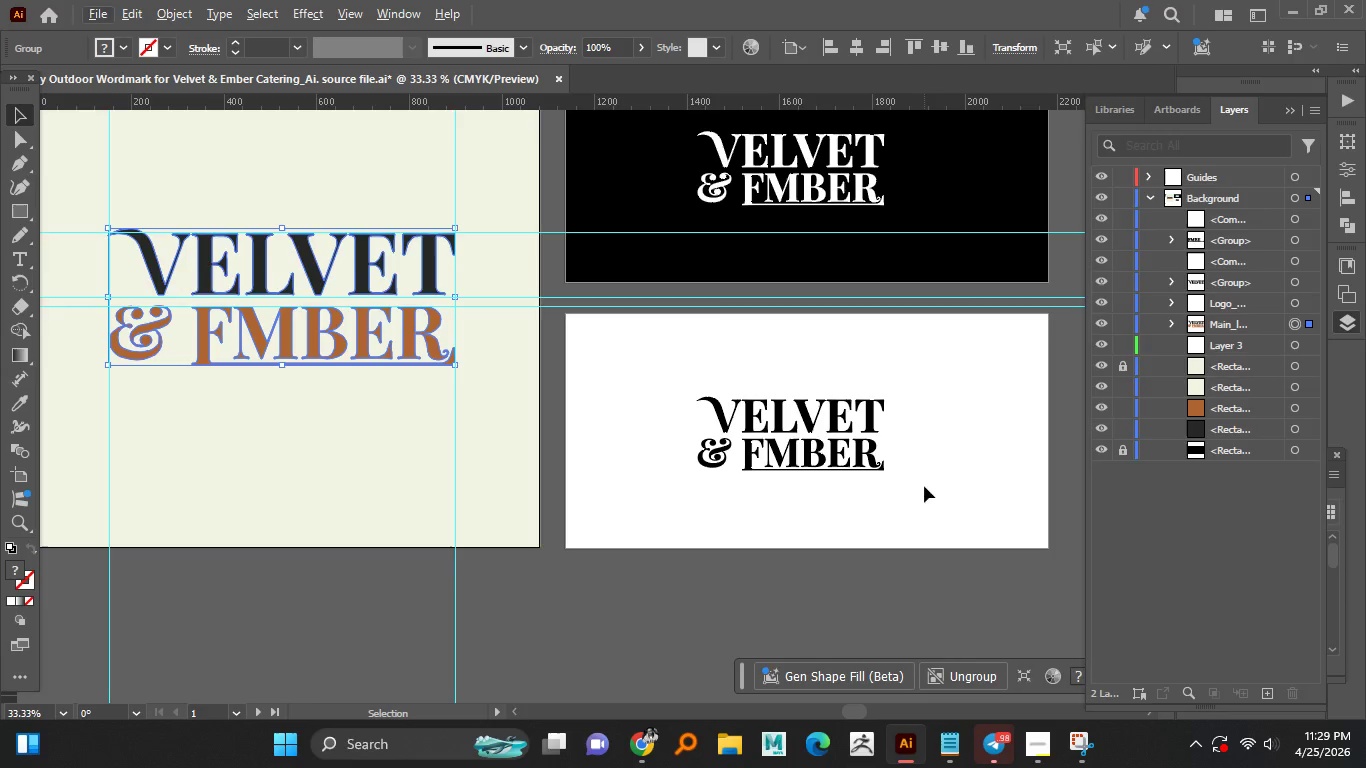 
left_click_drag(start_coordinate=[923, 488], to_coordinate=[674, 377])
 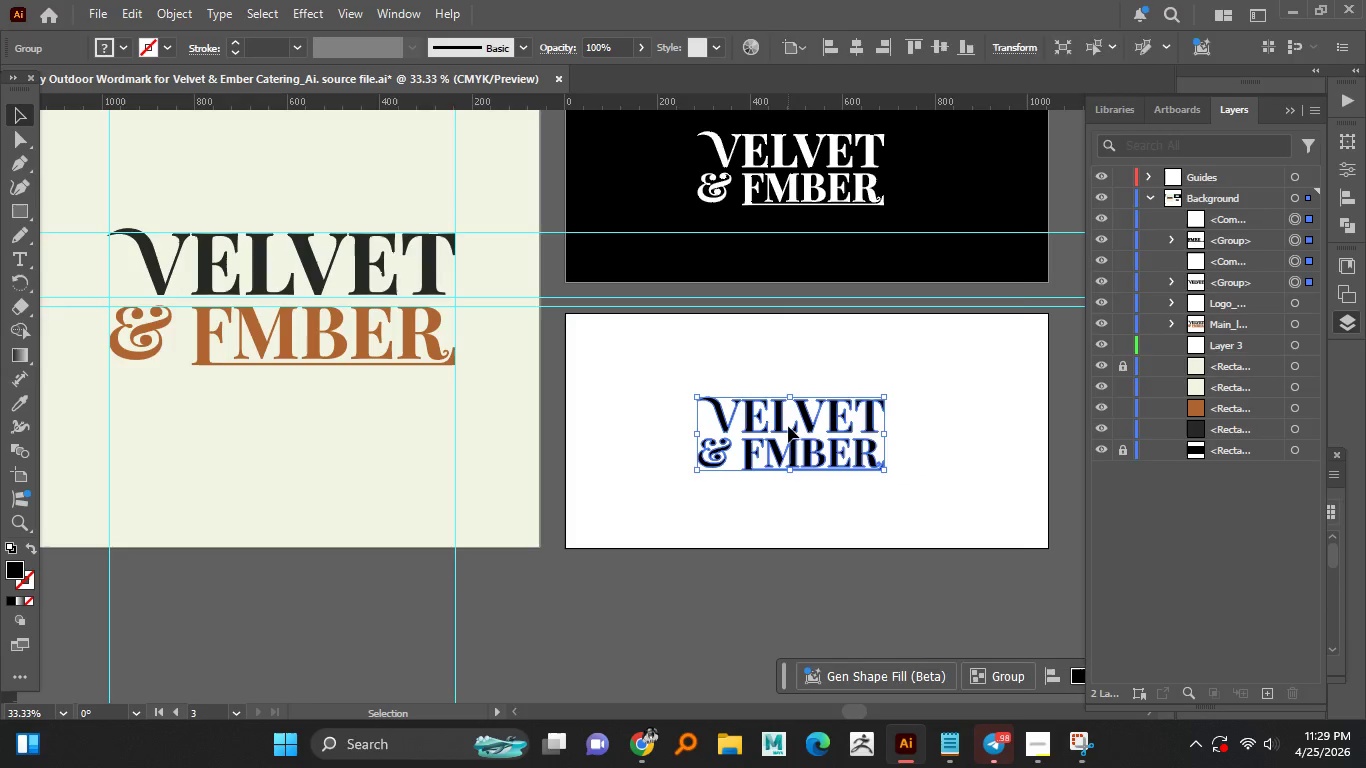 
right_click([788, 426])
 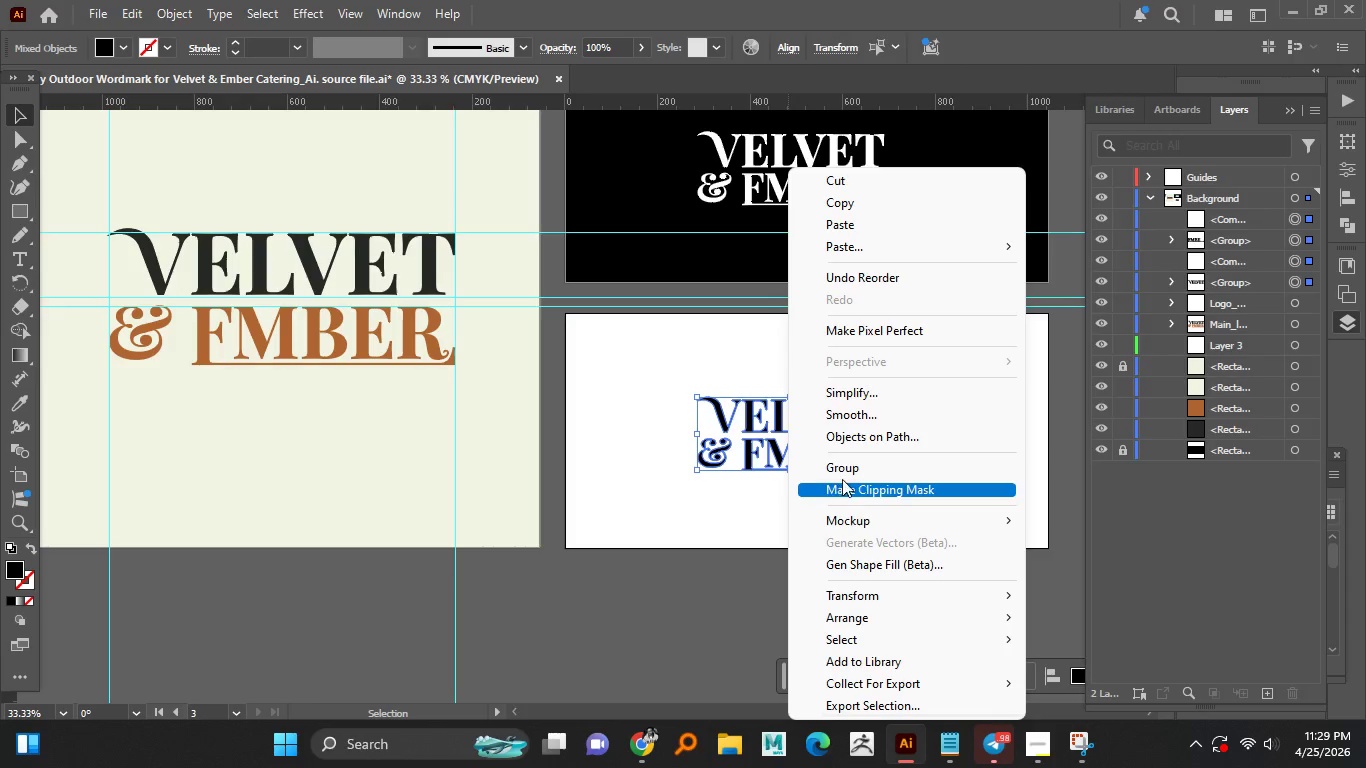 
left_click([845, 470])
 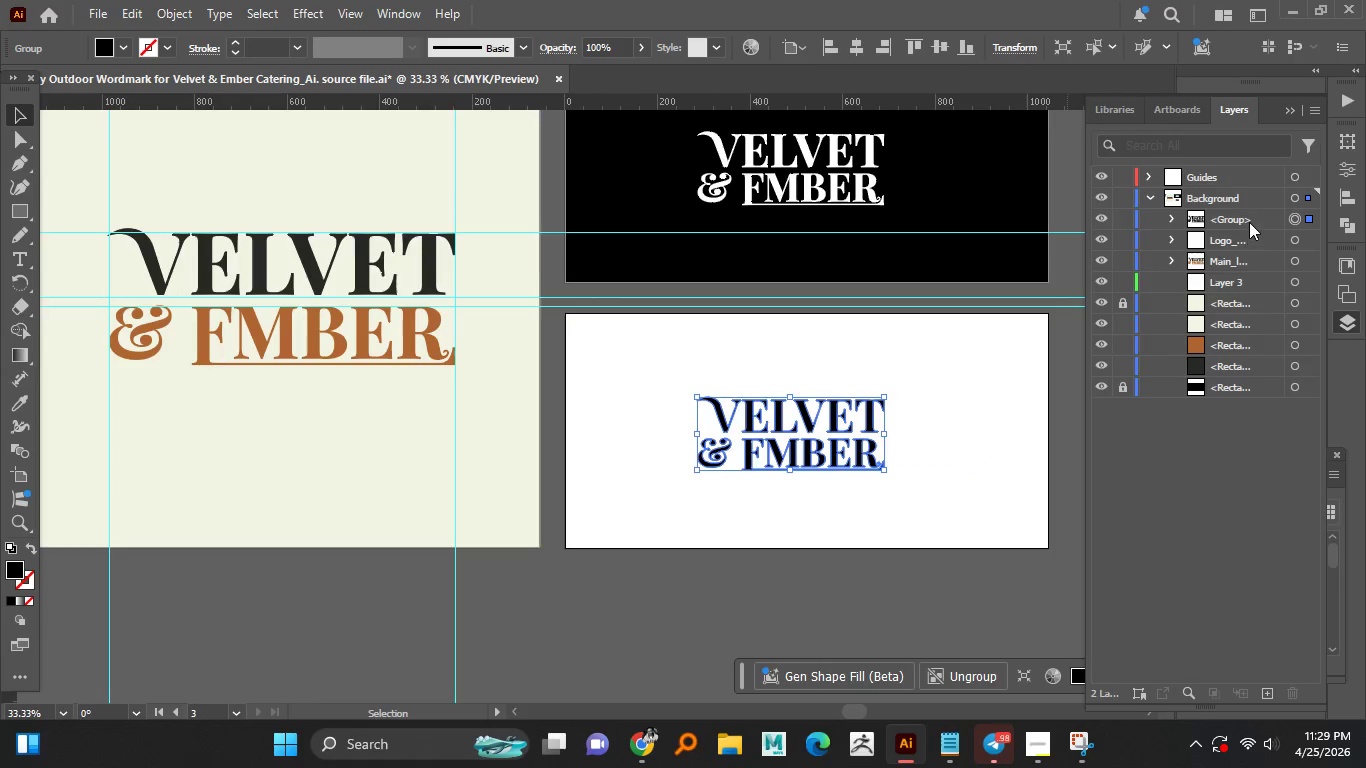 
double_click([1241, 222])
 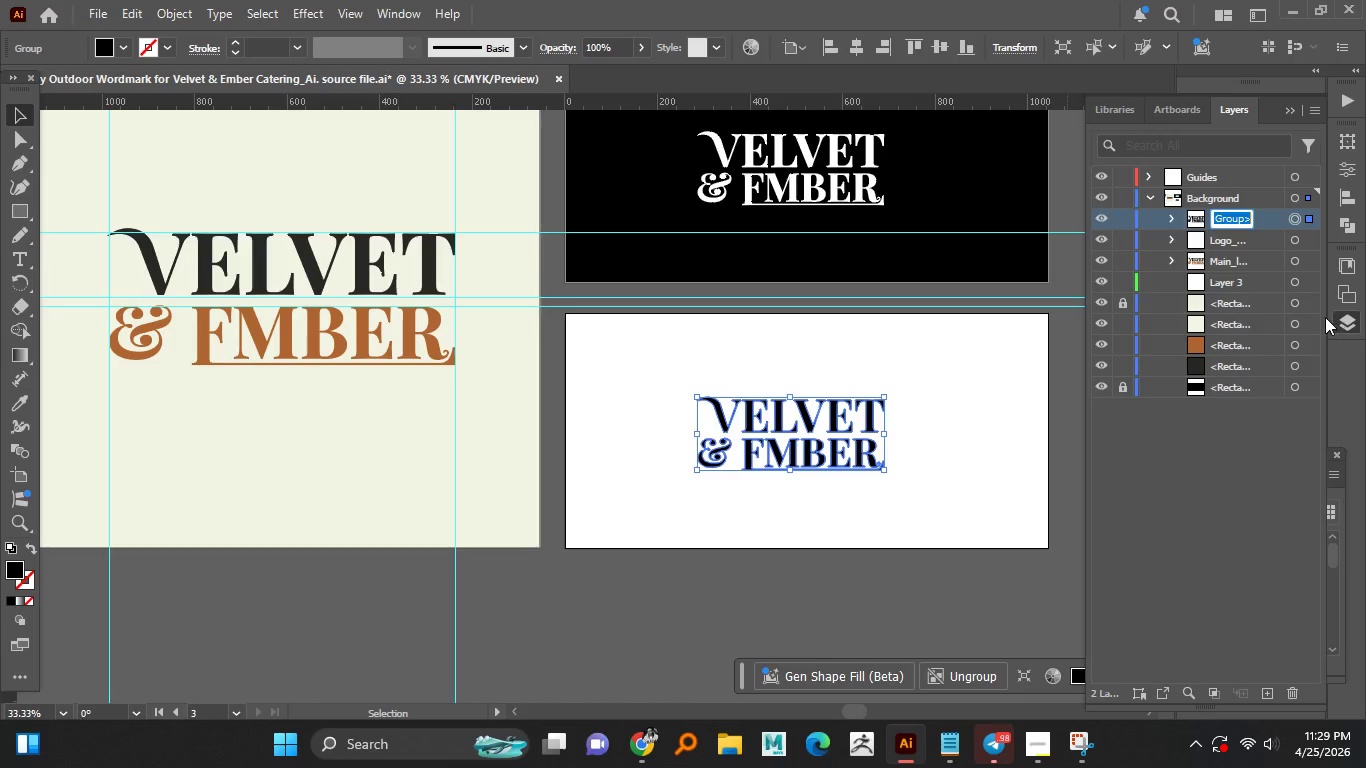 
type(Logo_black)
 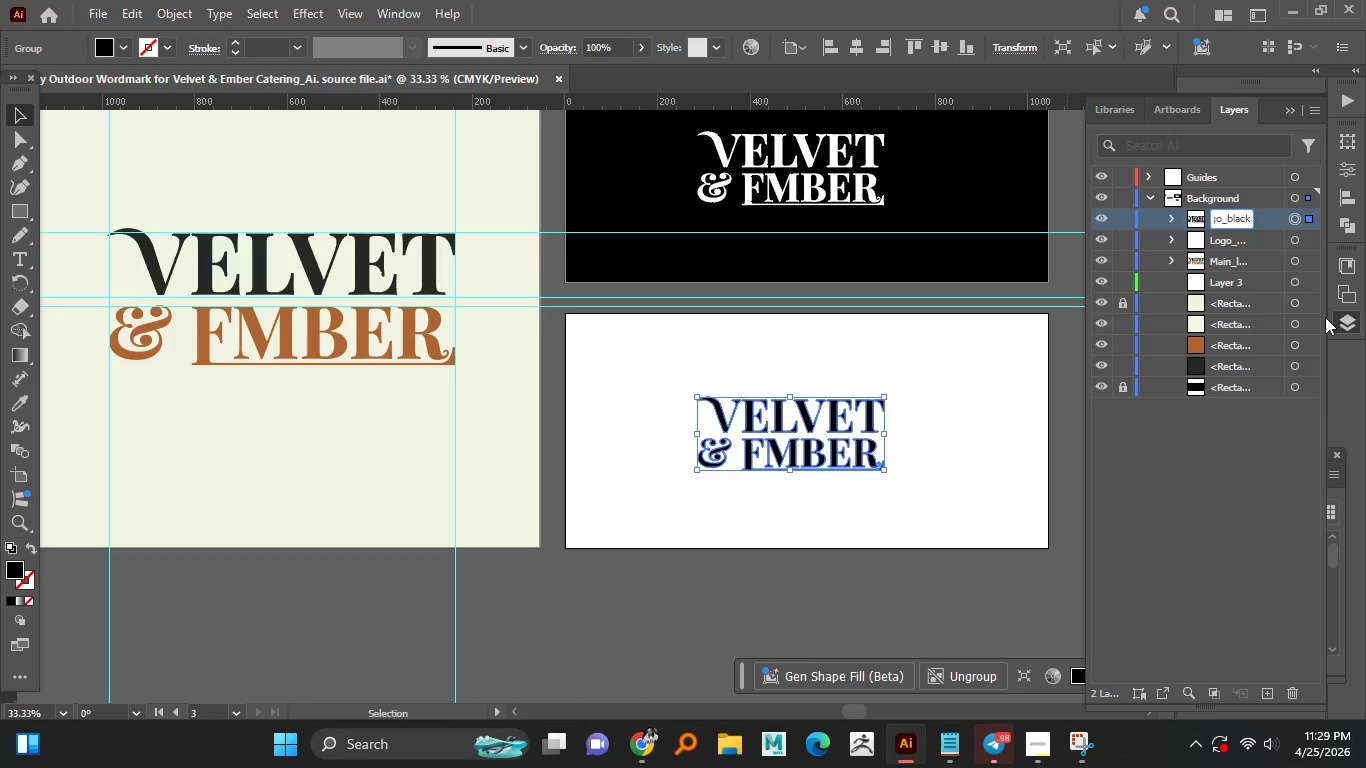 
key(Enter)
 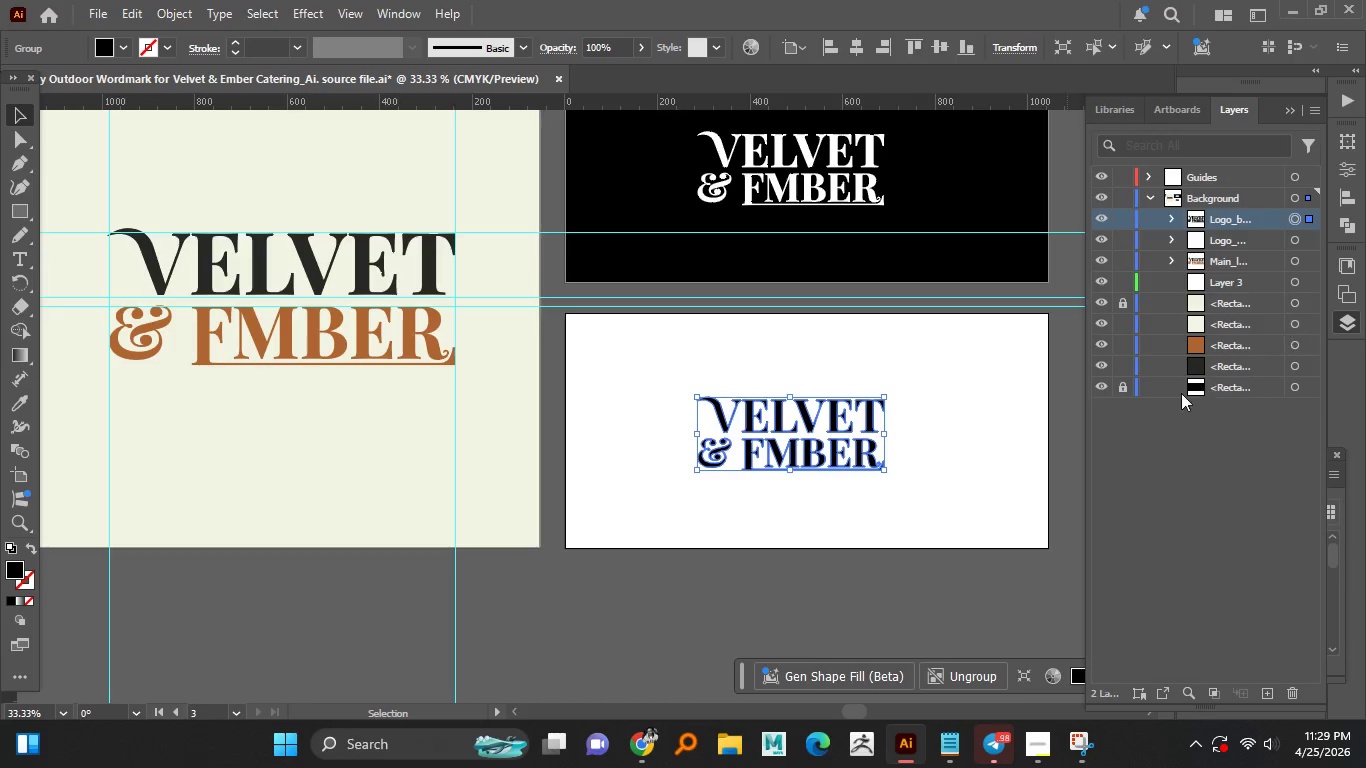 
key(Control+S)
 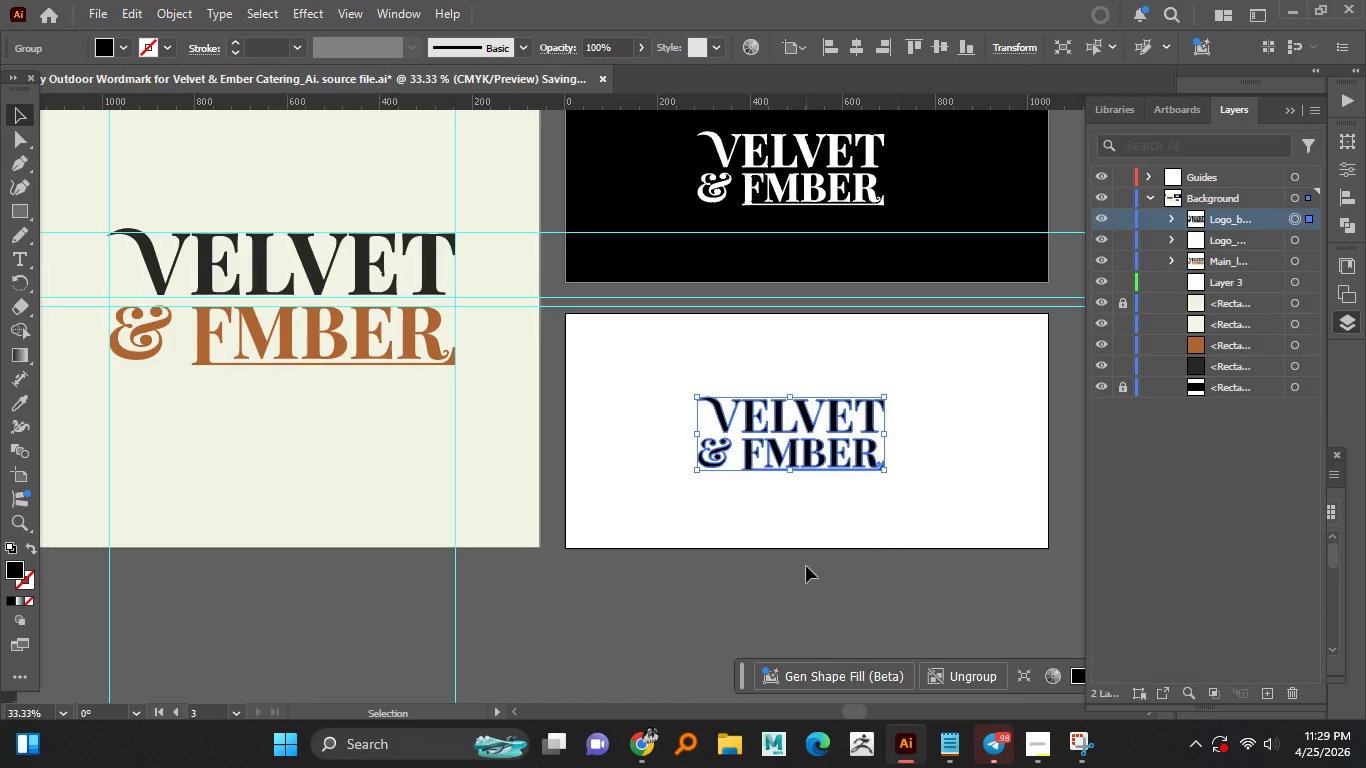 
scroll: coordinate [826, 599], scroll_direction: up, amount: 1.0
 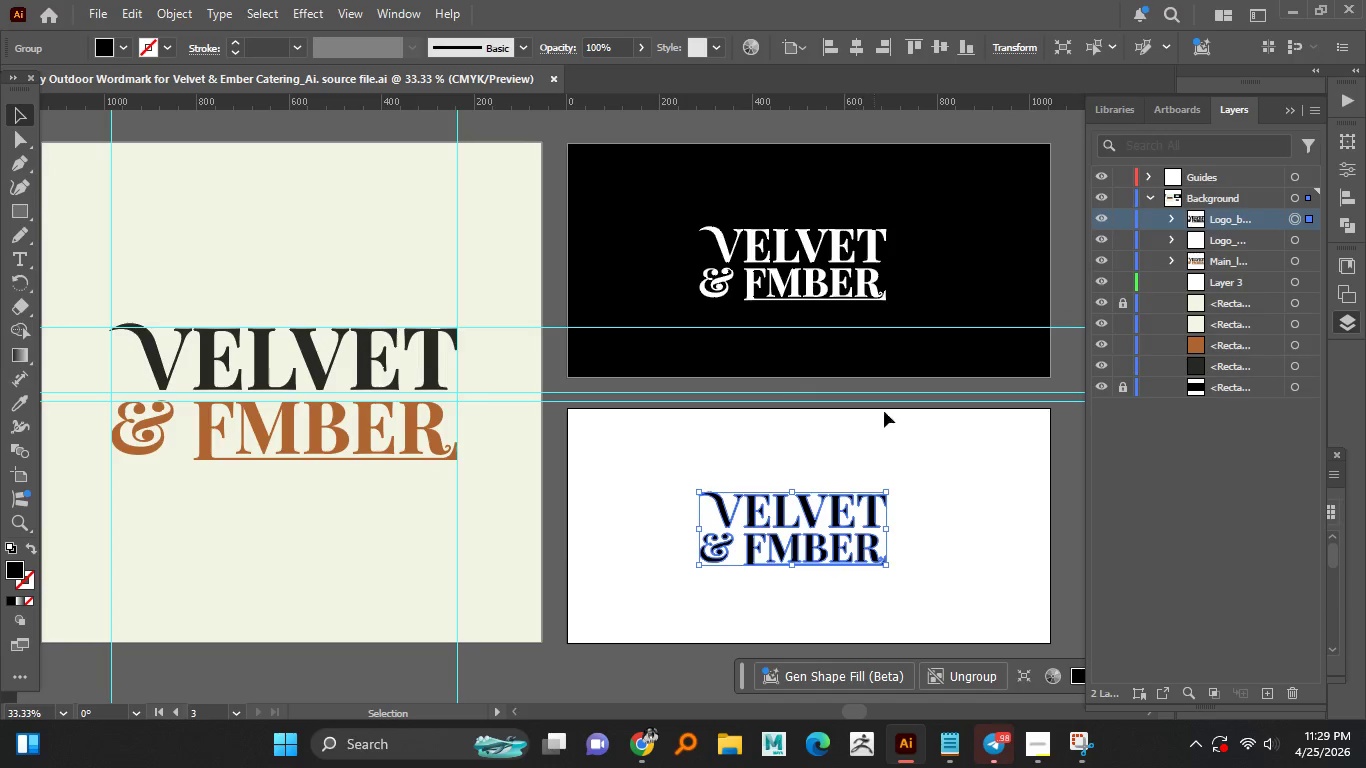 
left_click([1079, 460])
 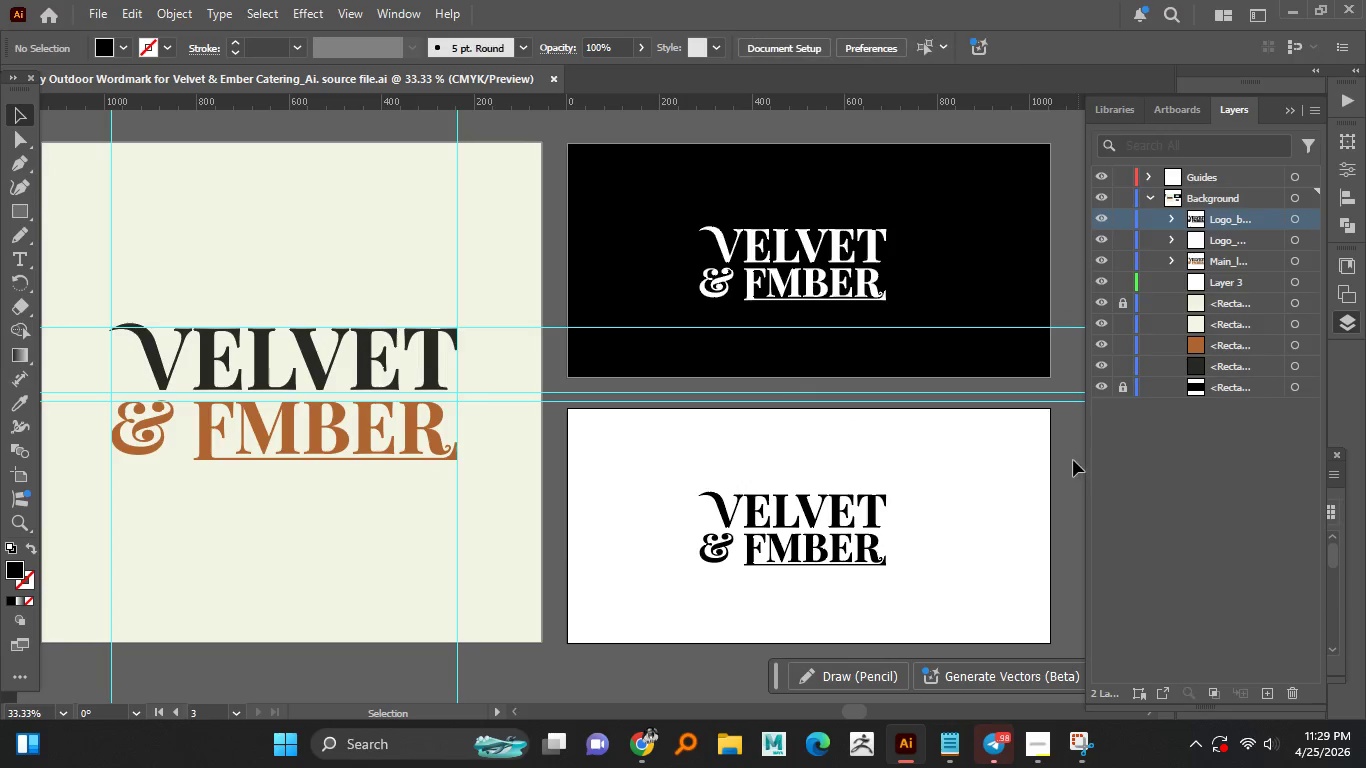 
hold_key(key=AltLeft, duration=1.06)
 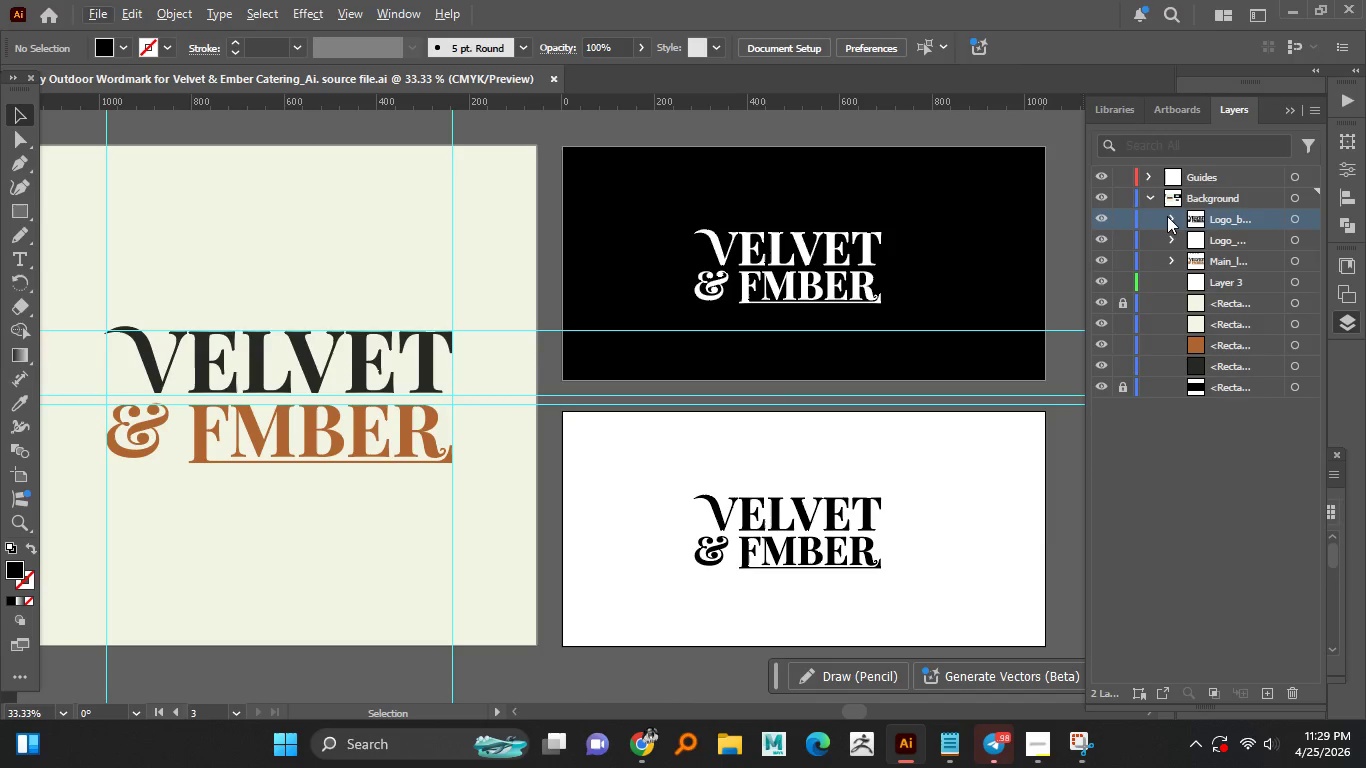 
hold_key(key=ShiftLeft, duration=0.55)
left_click([1205, 262])
 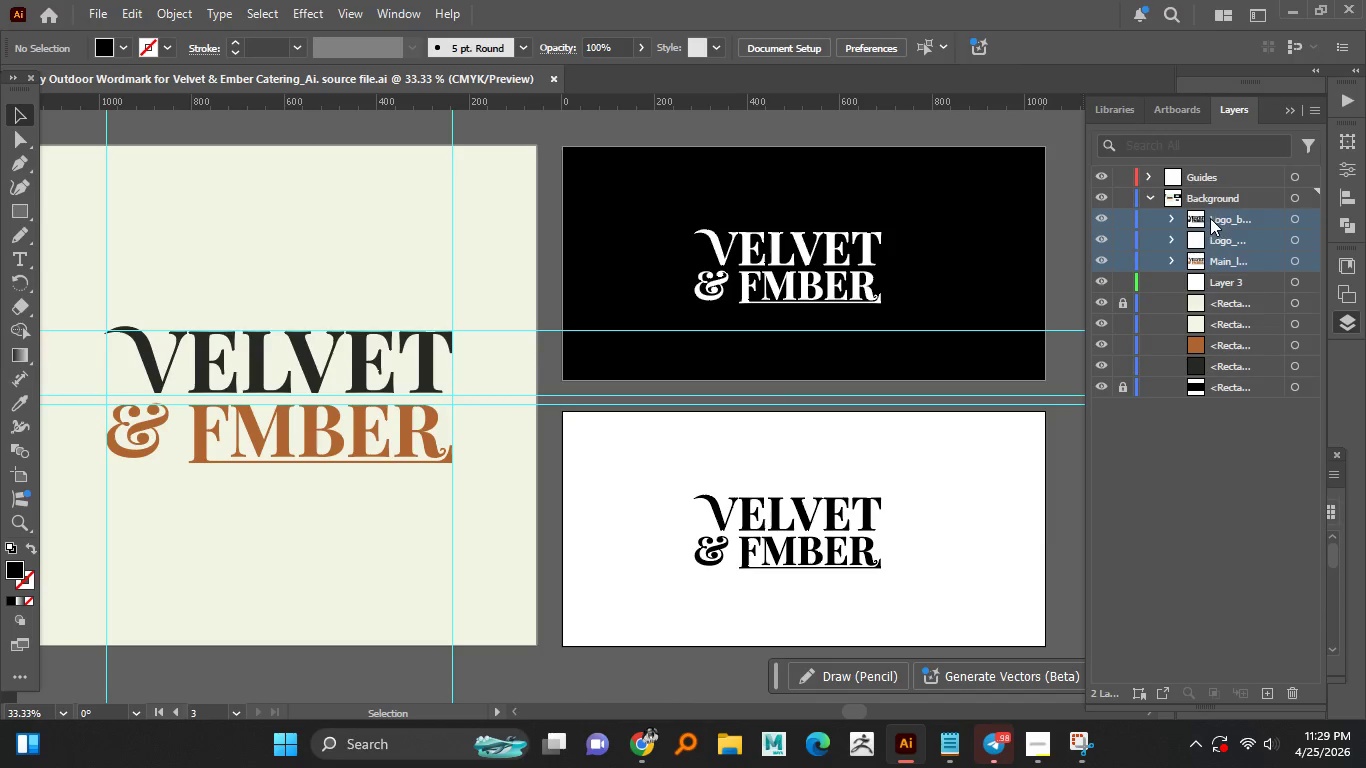 
left_click_drag(start_coordinate=[1210, 218], to_coordinate=[1218, 276])
 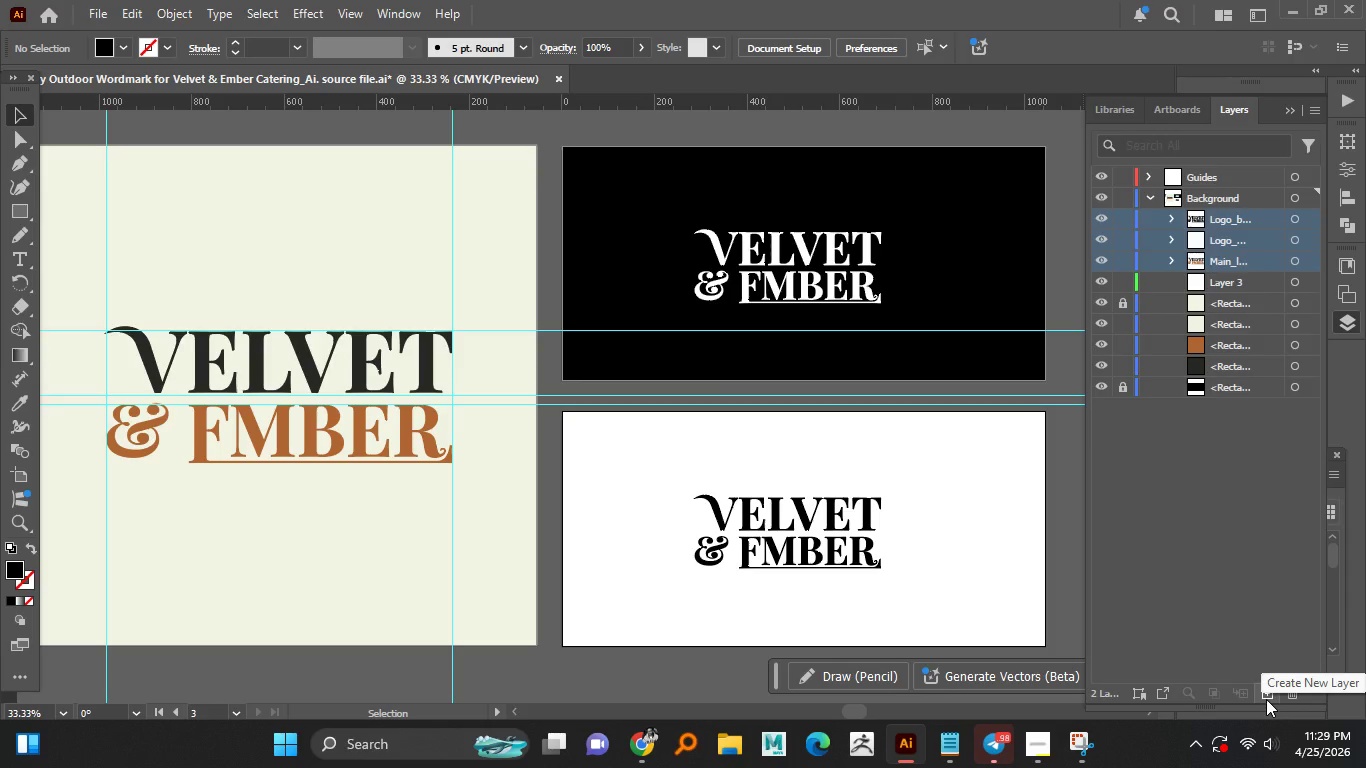 
wait(5.7)
 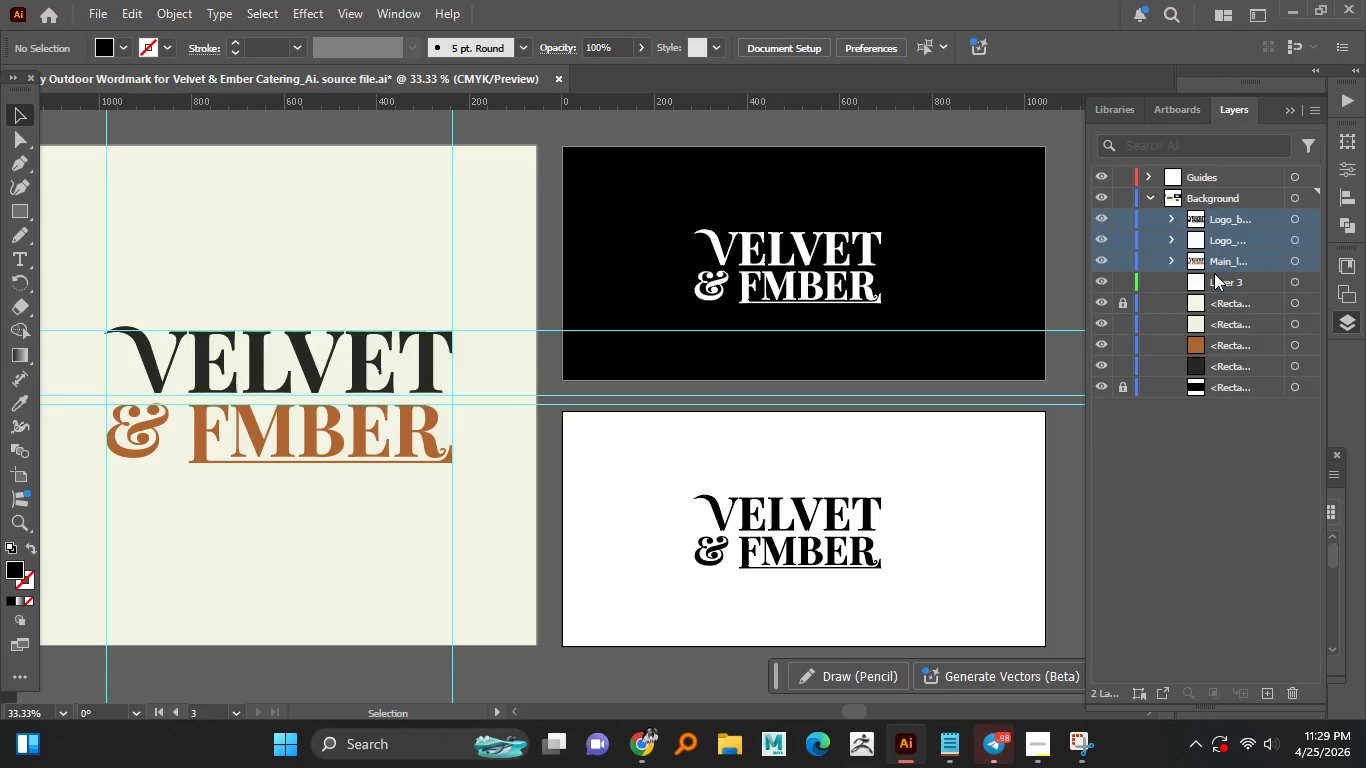 
left_click([1265, 699])
 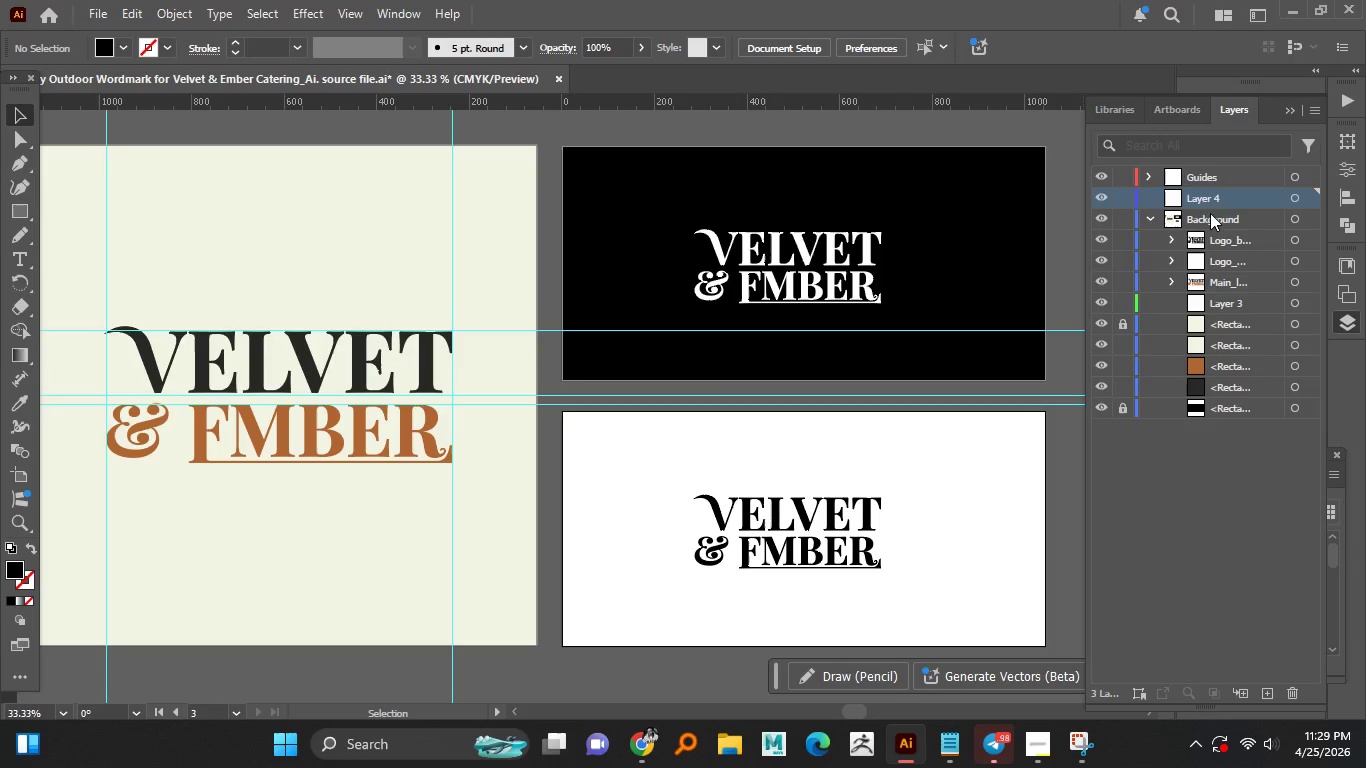 
double_click([1207, 198])
 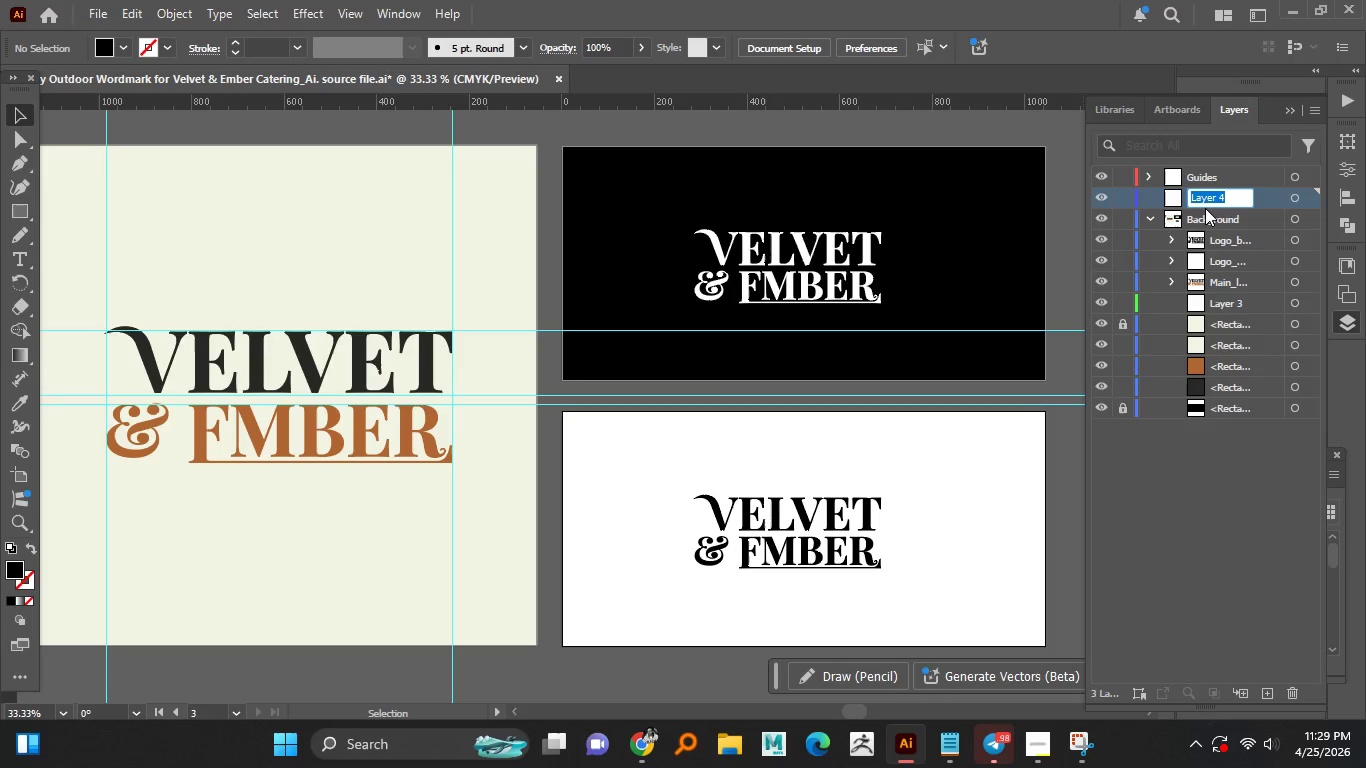 
type(Logo)
 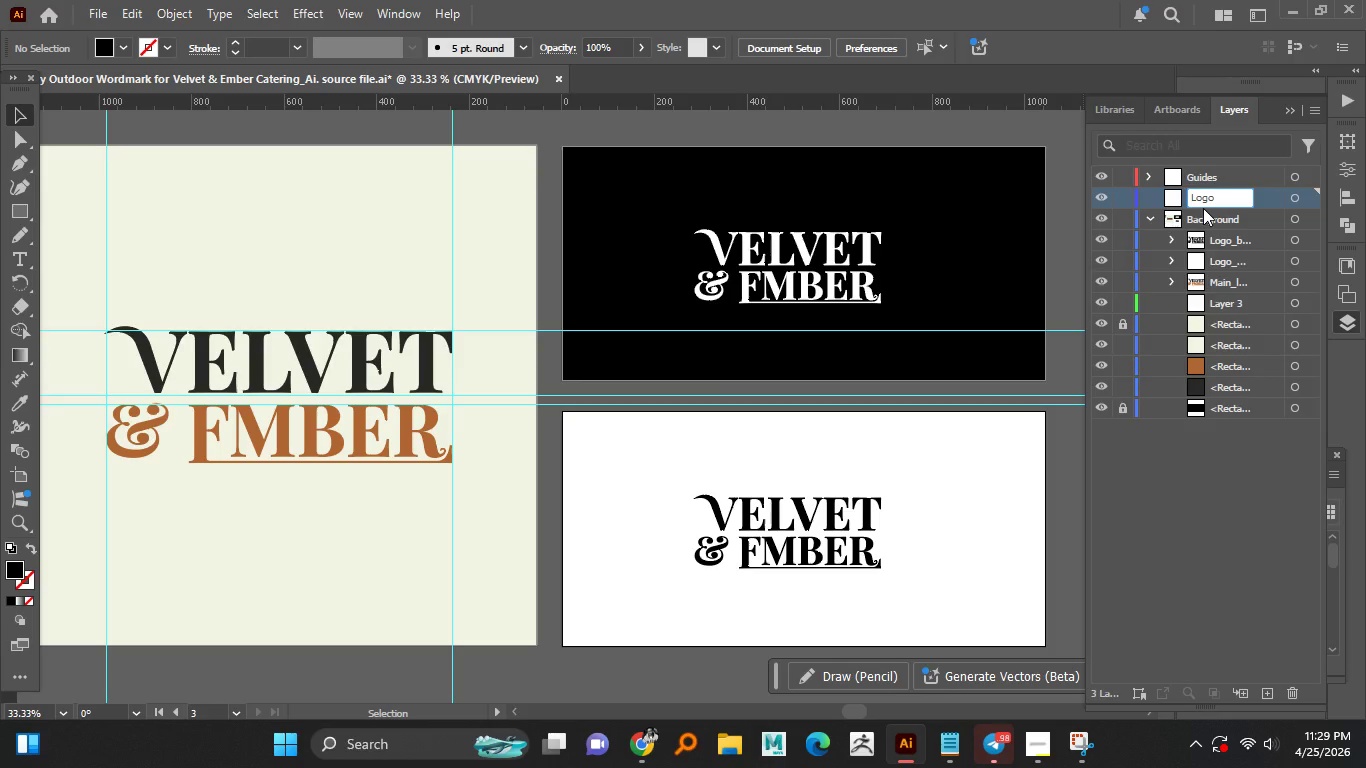 
key(Enter)
 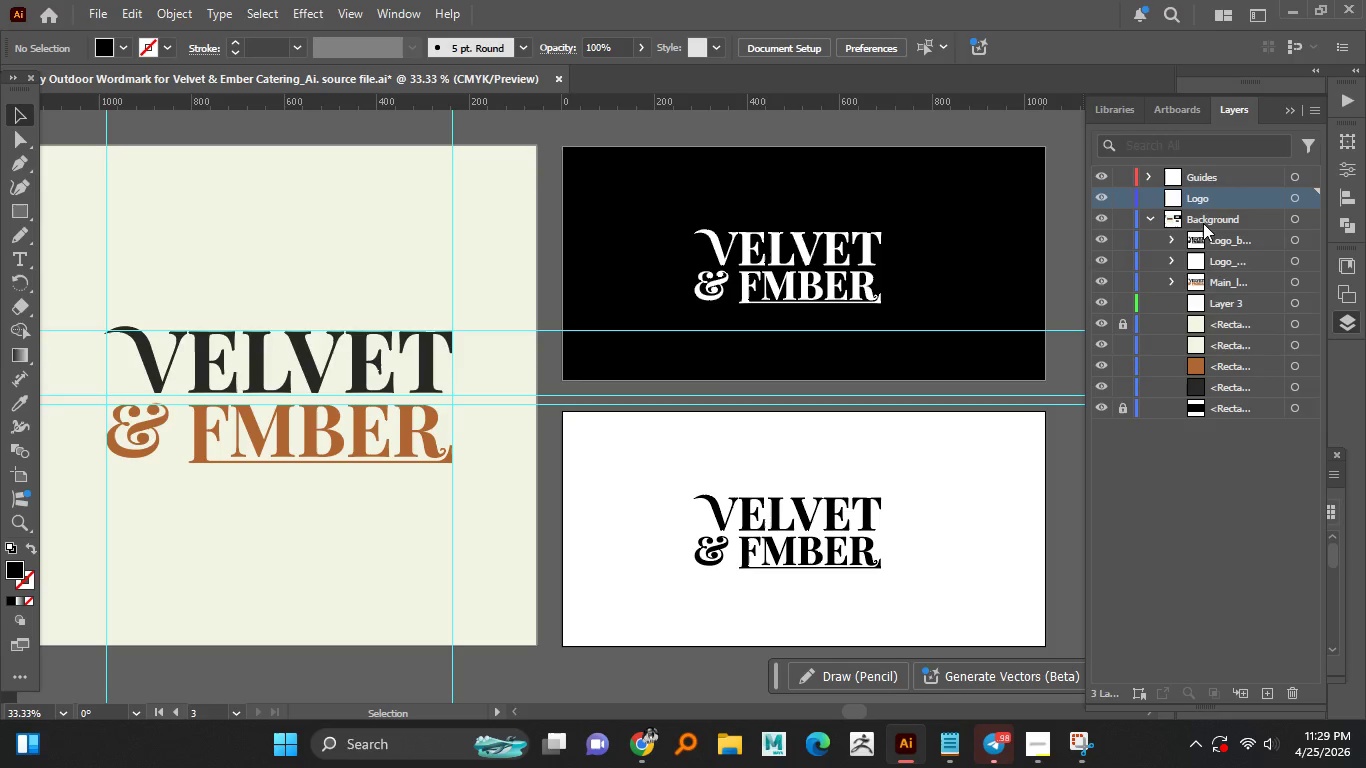 
left_click([1216, 242])
 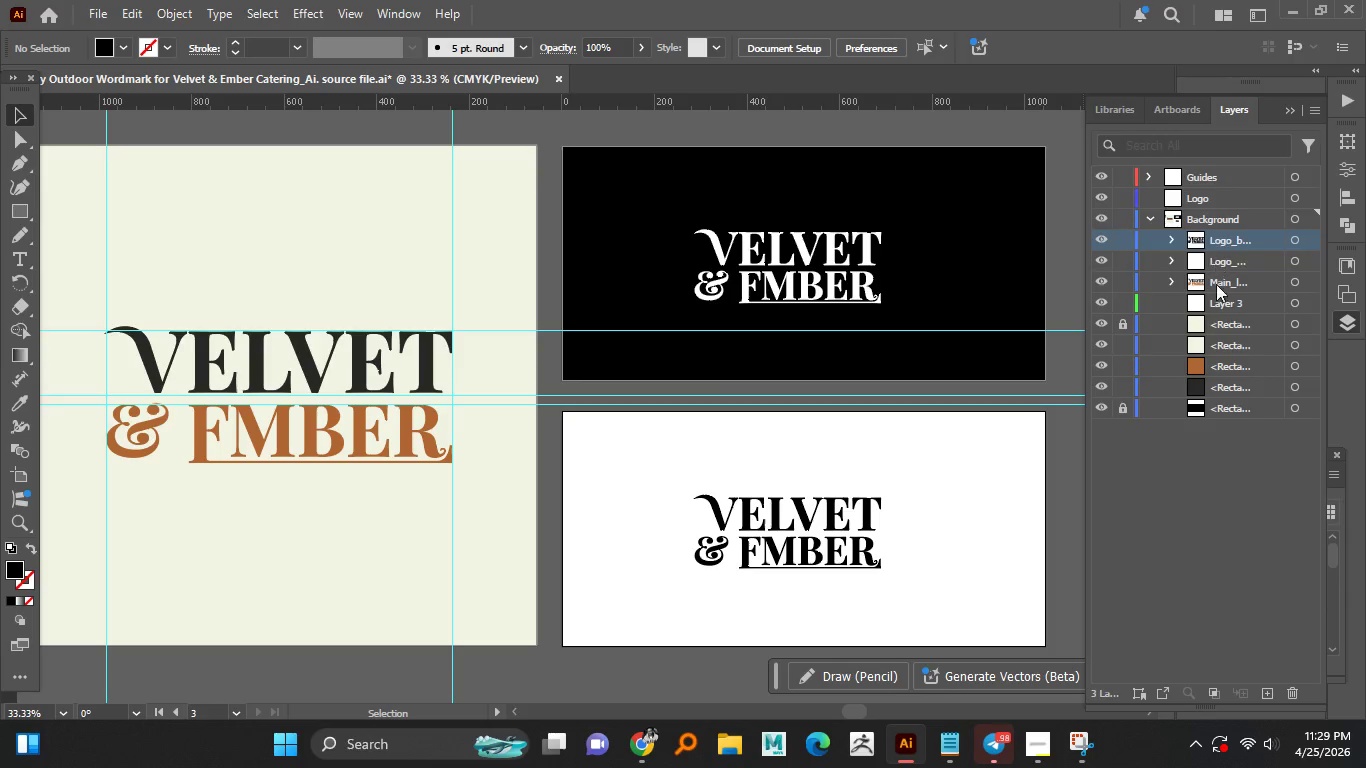 
hold_key(key=ShiftLeft, duration=0.52)
left_click([1217, 281])
 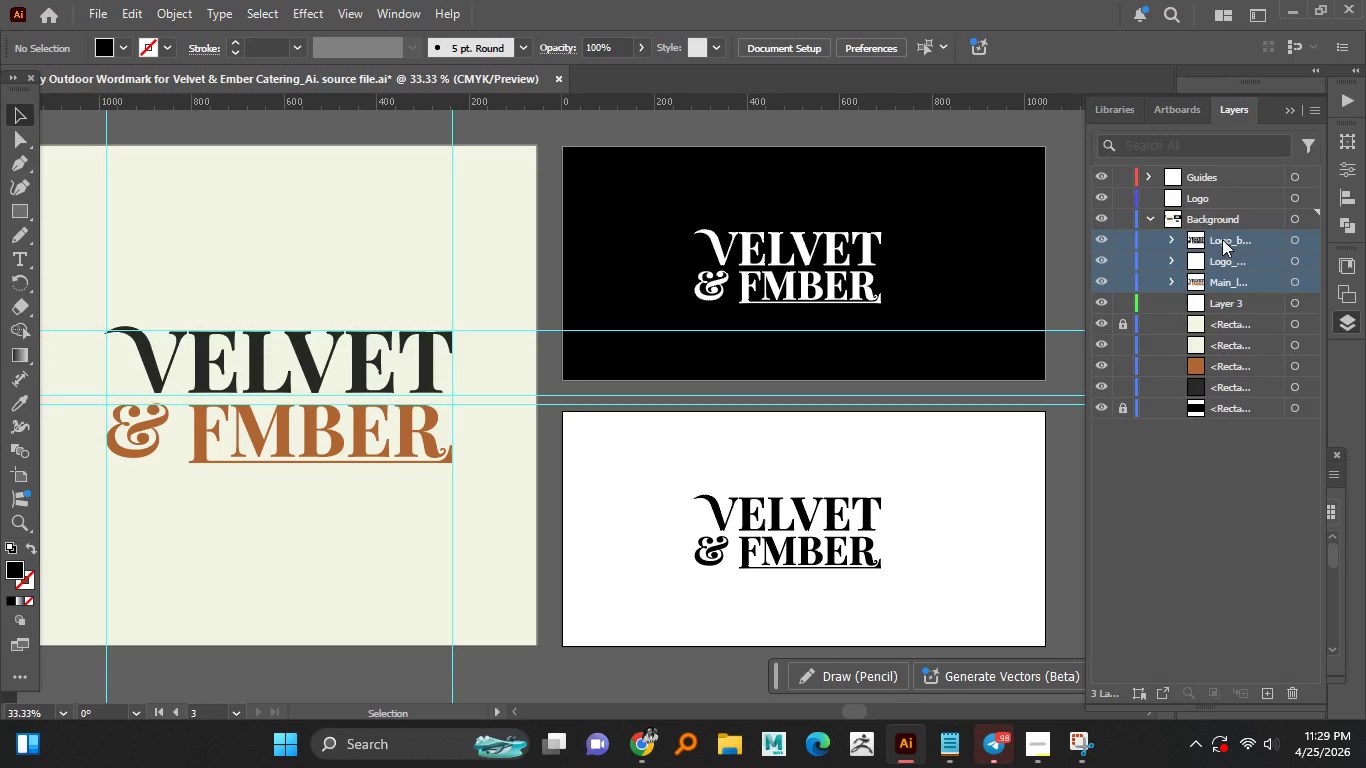 
left_click_drag(start_coordinate=[1222, 240], to_coordinate=[1226, 197])
 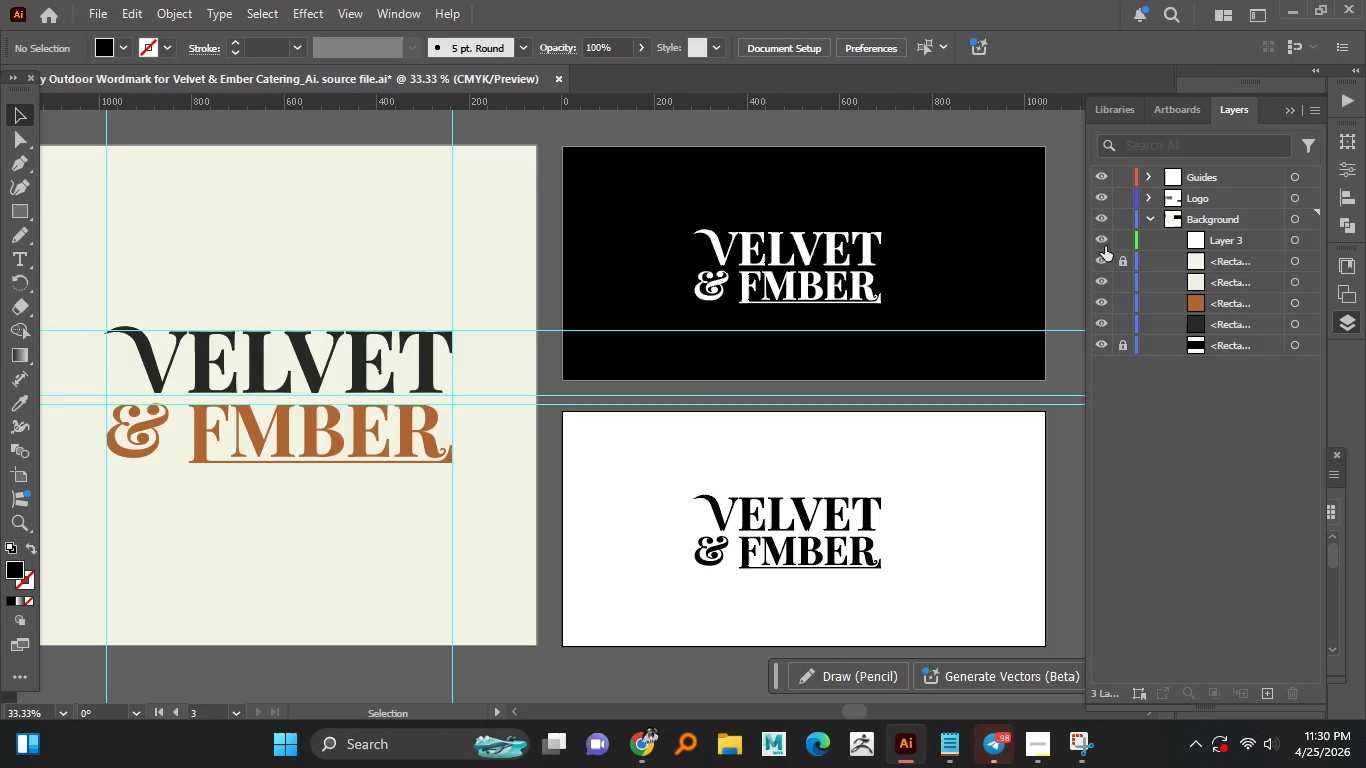 
left_click([1099, 239])
 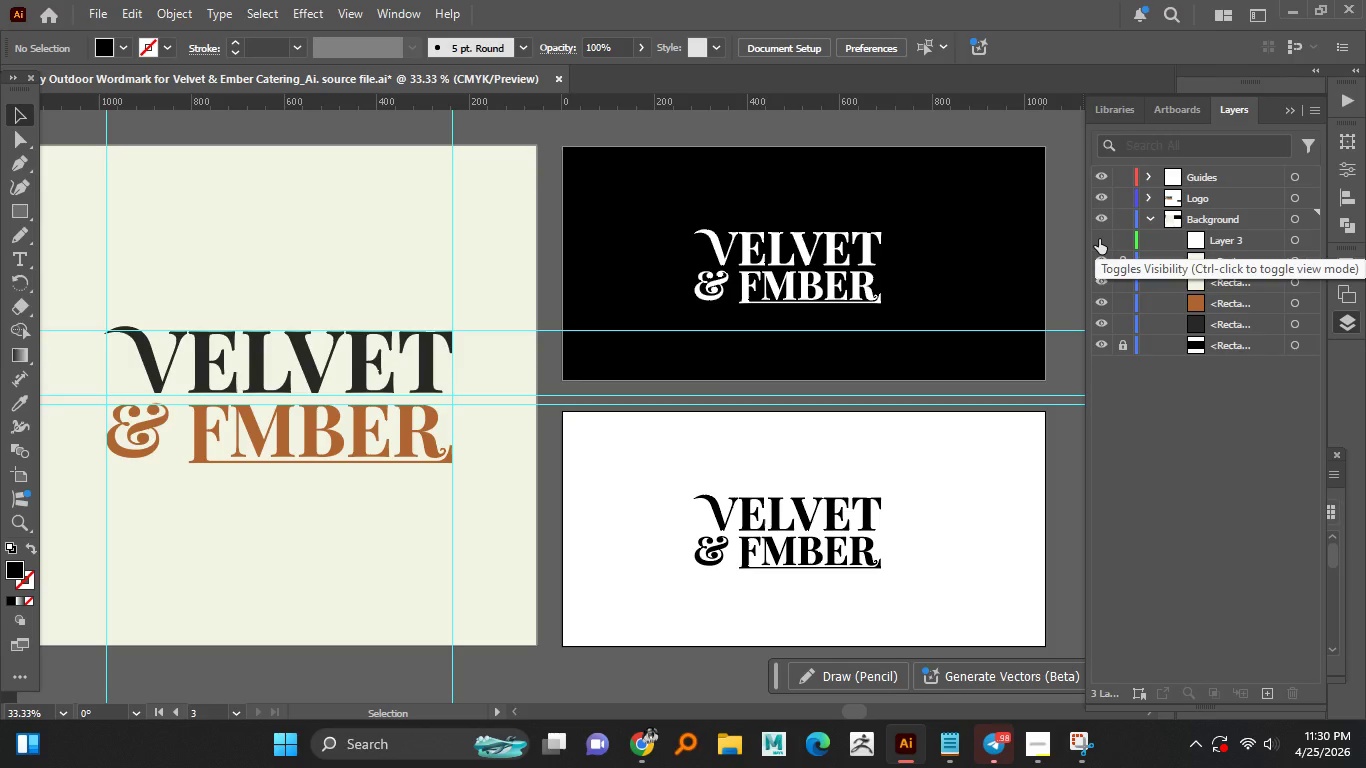 
left_click([1099, 239])
 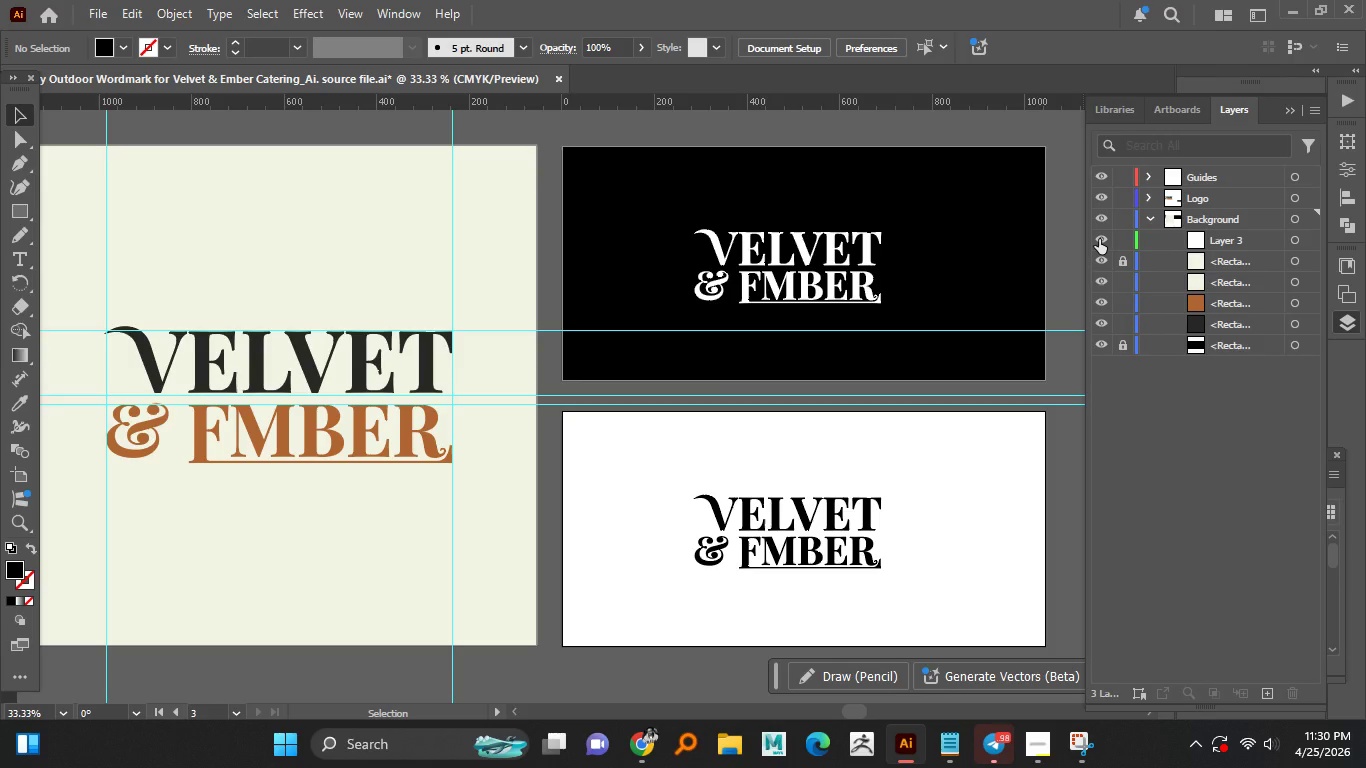 
left_click([1099, 239])
 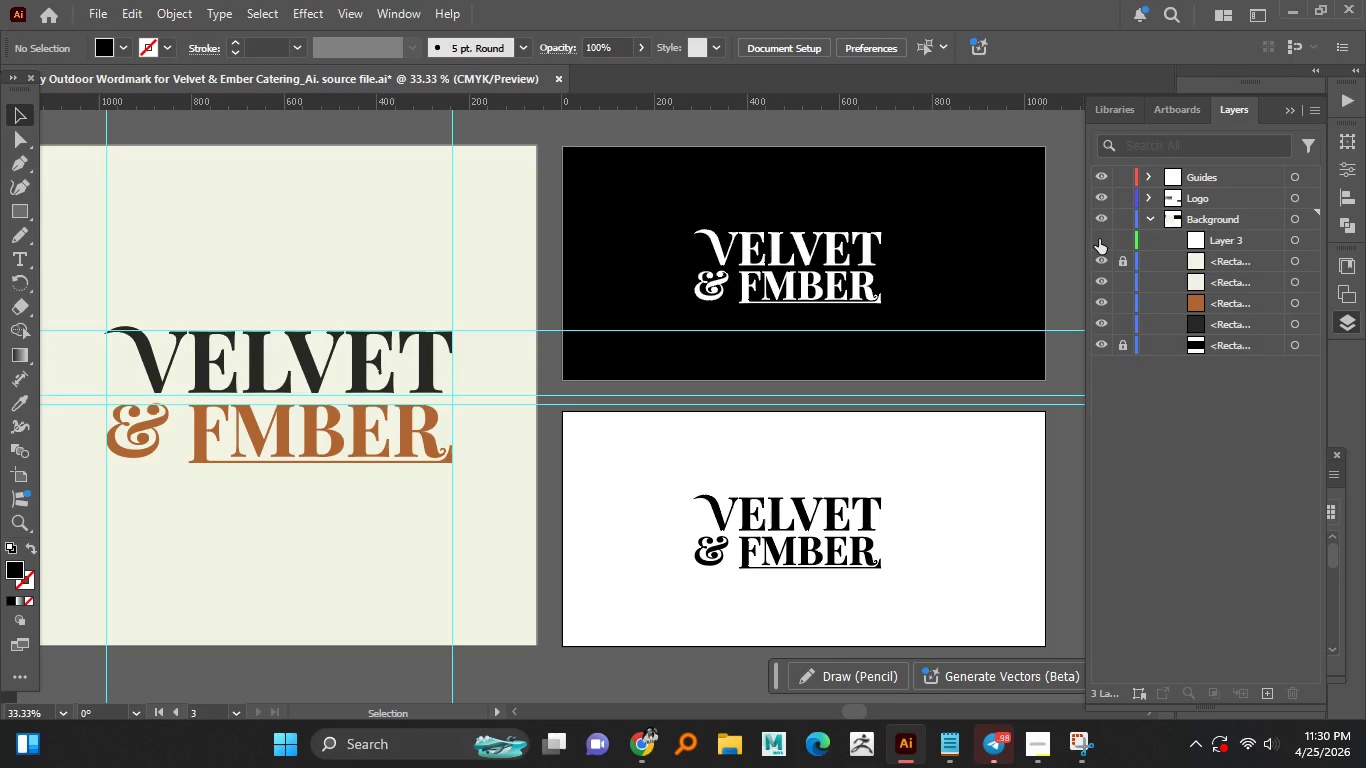 
left_click([1099, 239])
 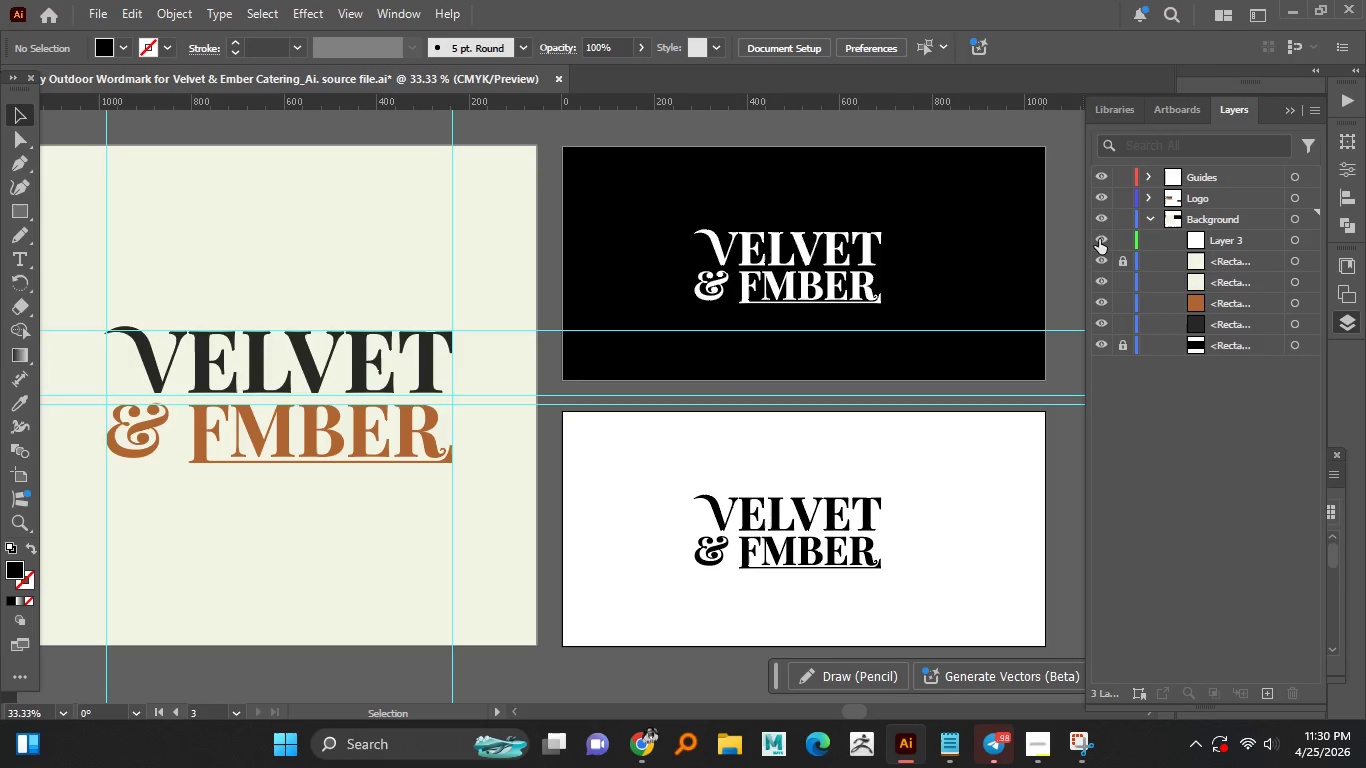 
left_click([1099, 239])
 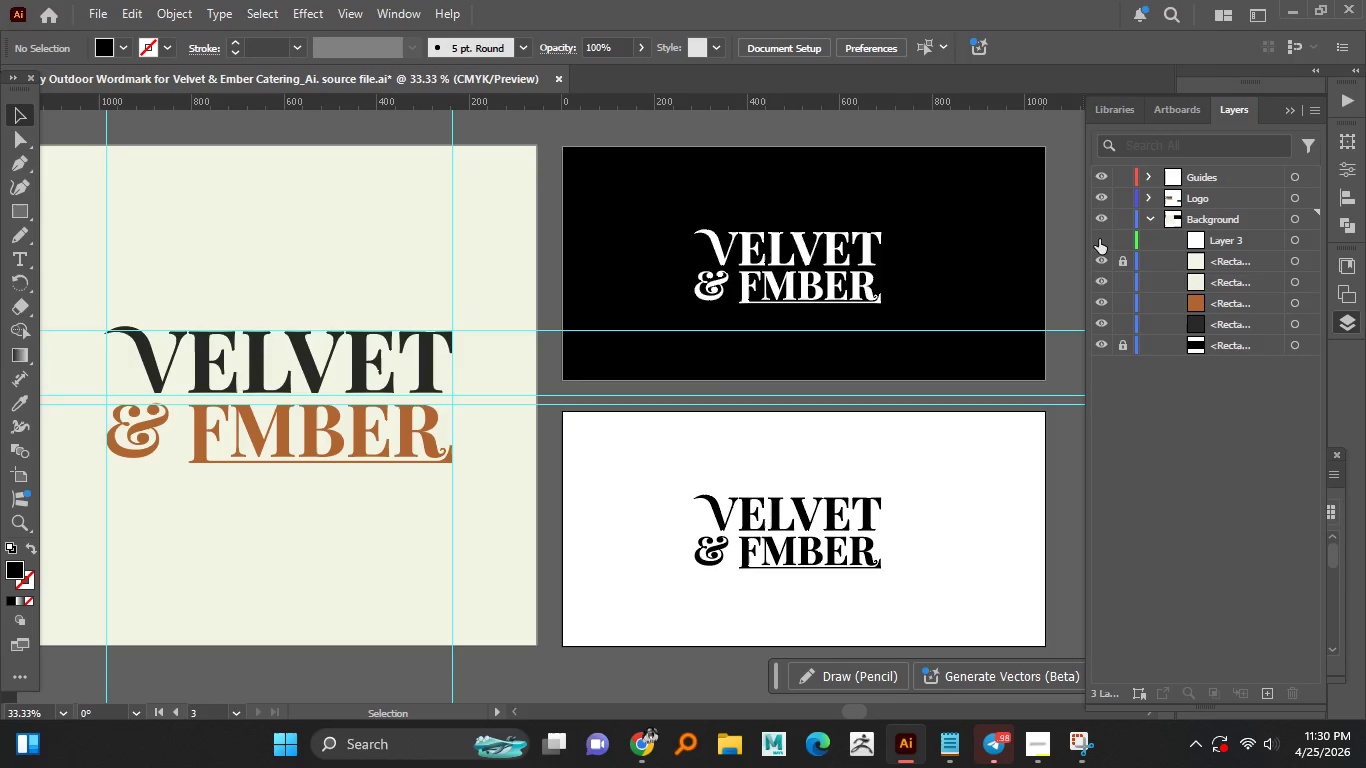 
left_click([1099, 239])
 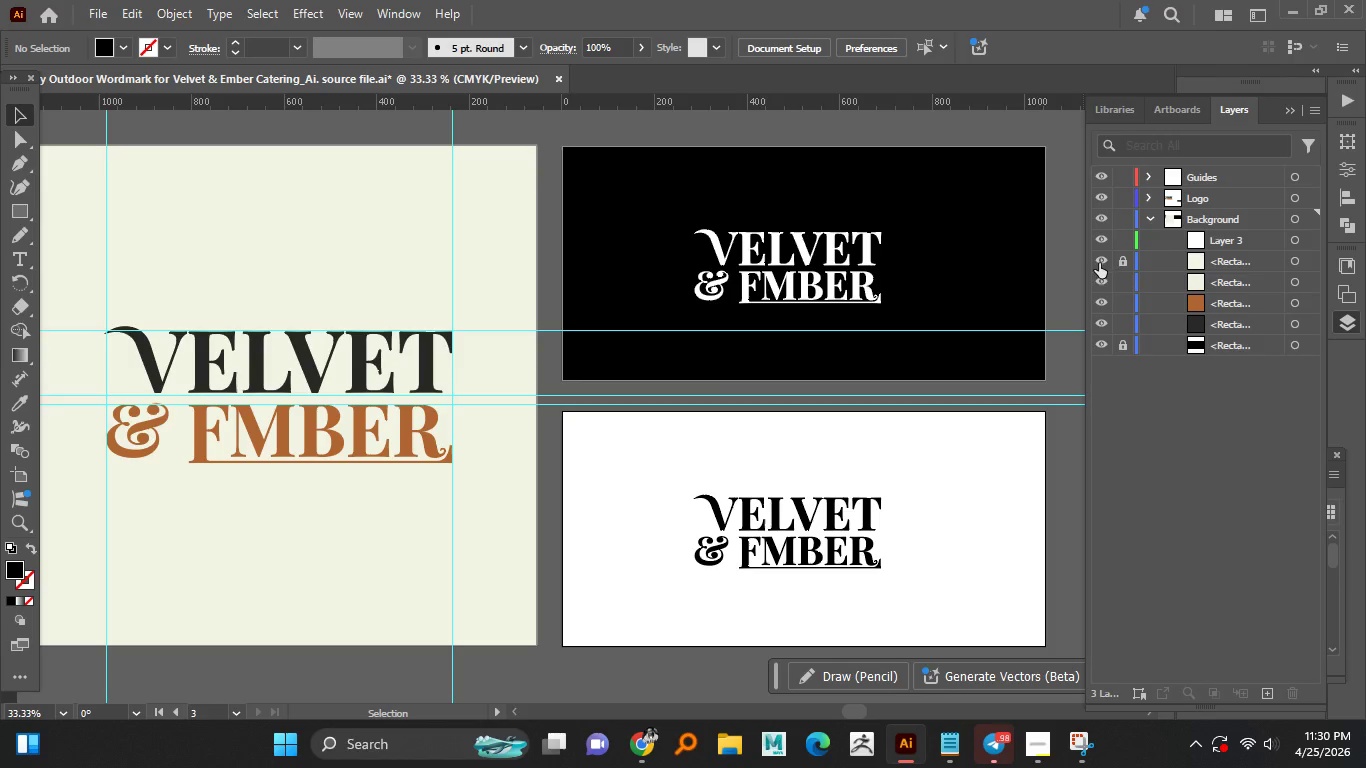 
left_click([1099, 263])
 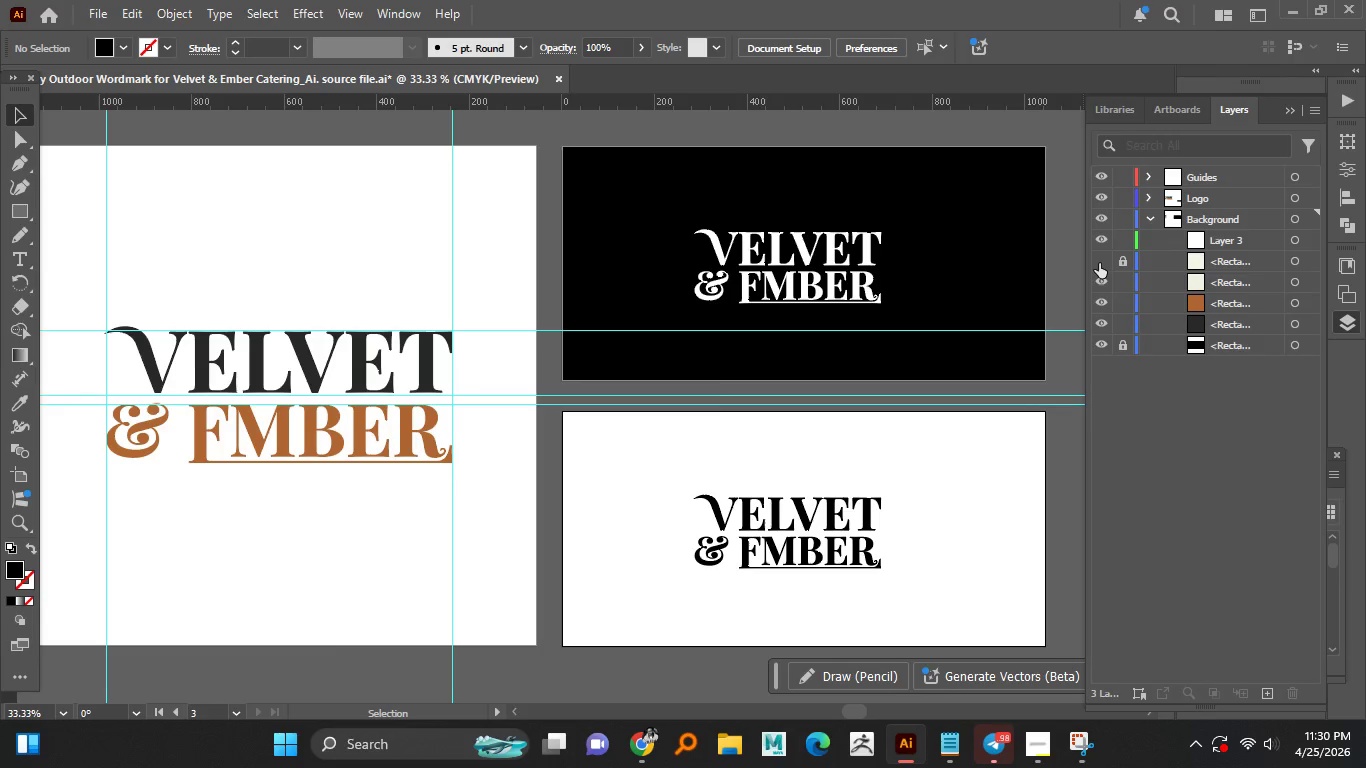 
left_click([1099, 263])
 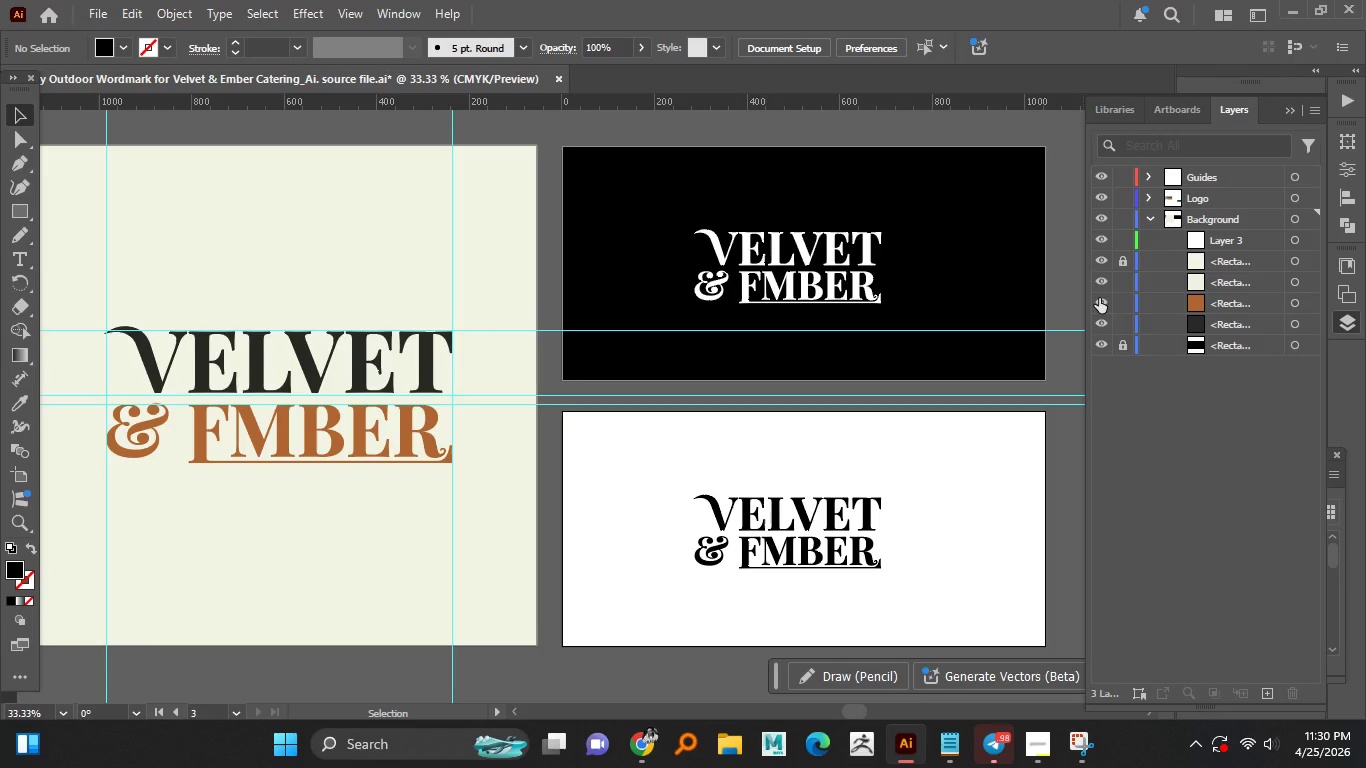 
left_click([1099, 298])
 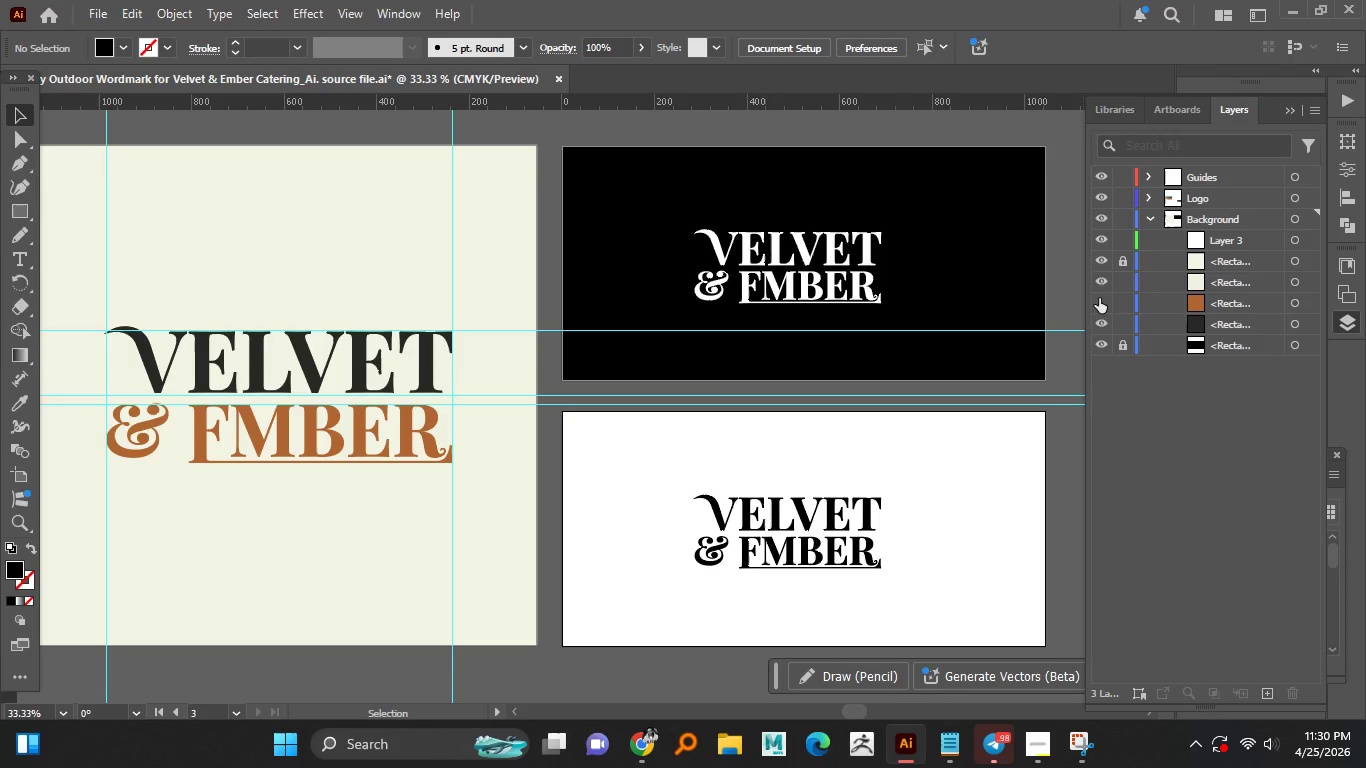 
left_click([1099, 298])
 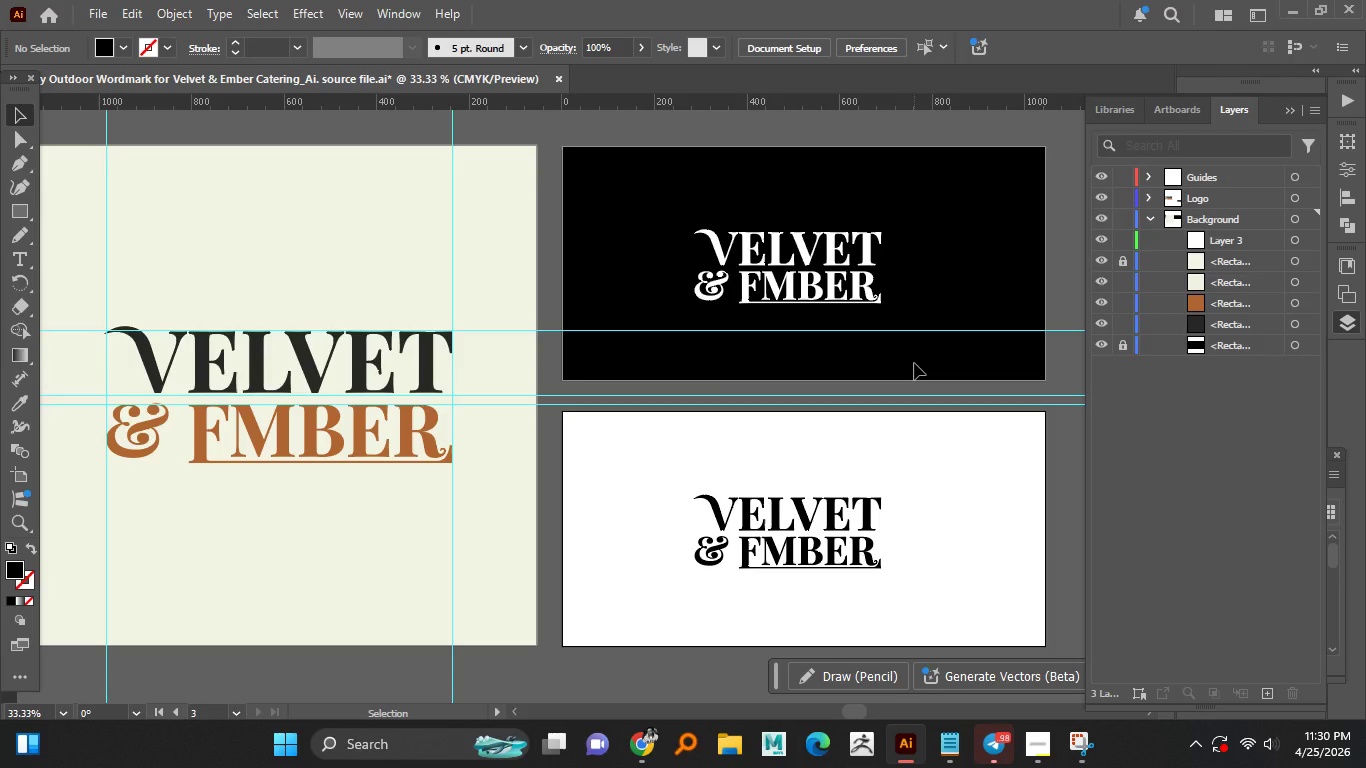 
hold_key(key=AltLeft, duration=1.52)
scroll: coordinate [875, 372], scroll_direction: down, amount: 1.0
 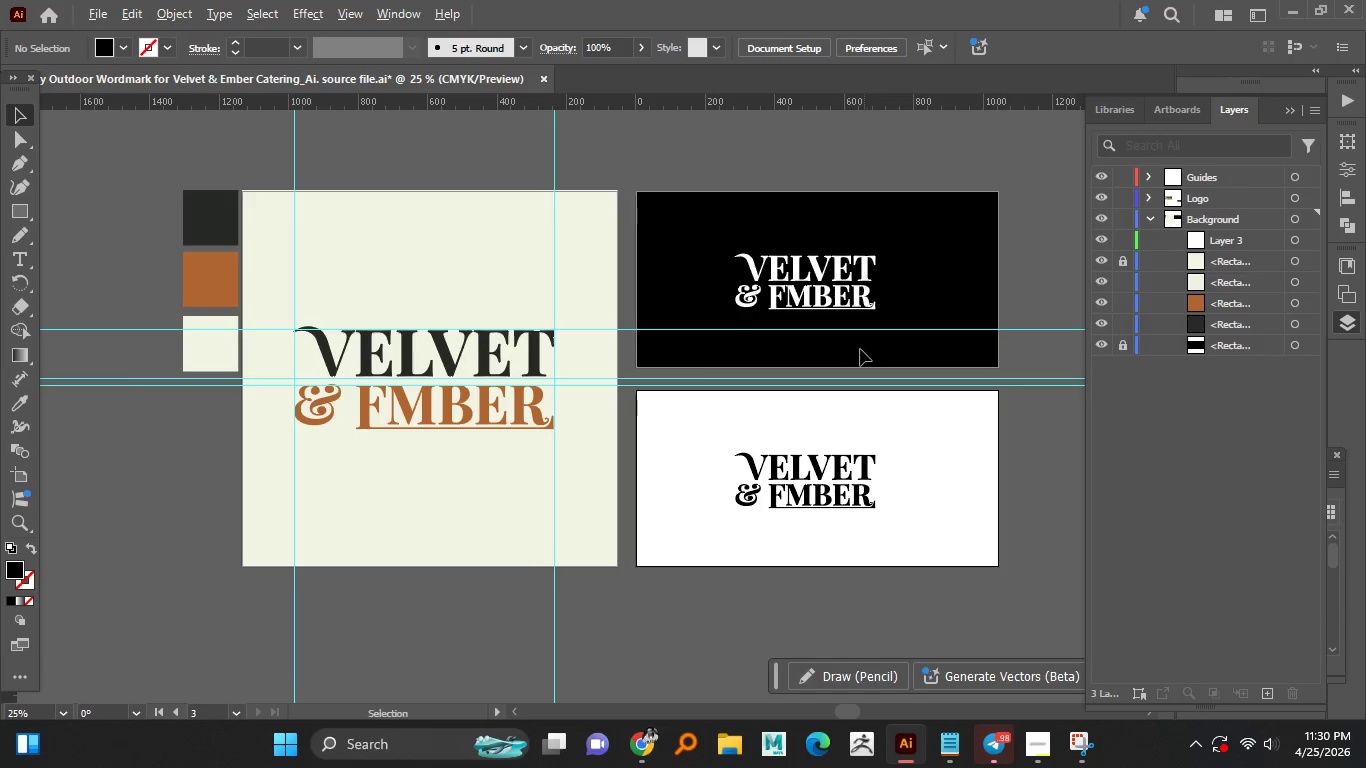 
key(Alt+AltLeft)
 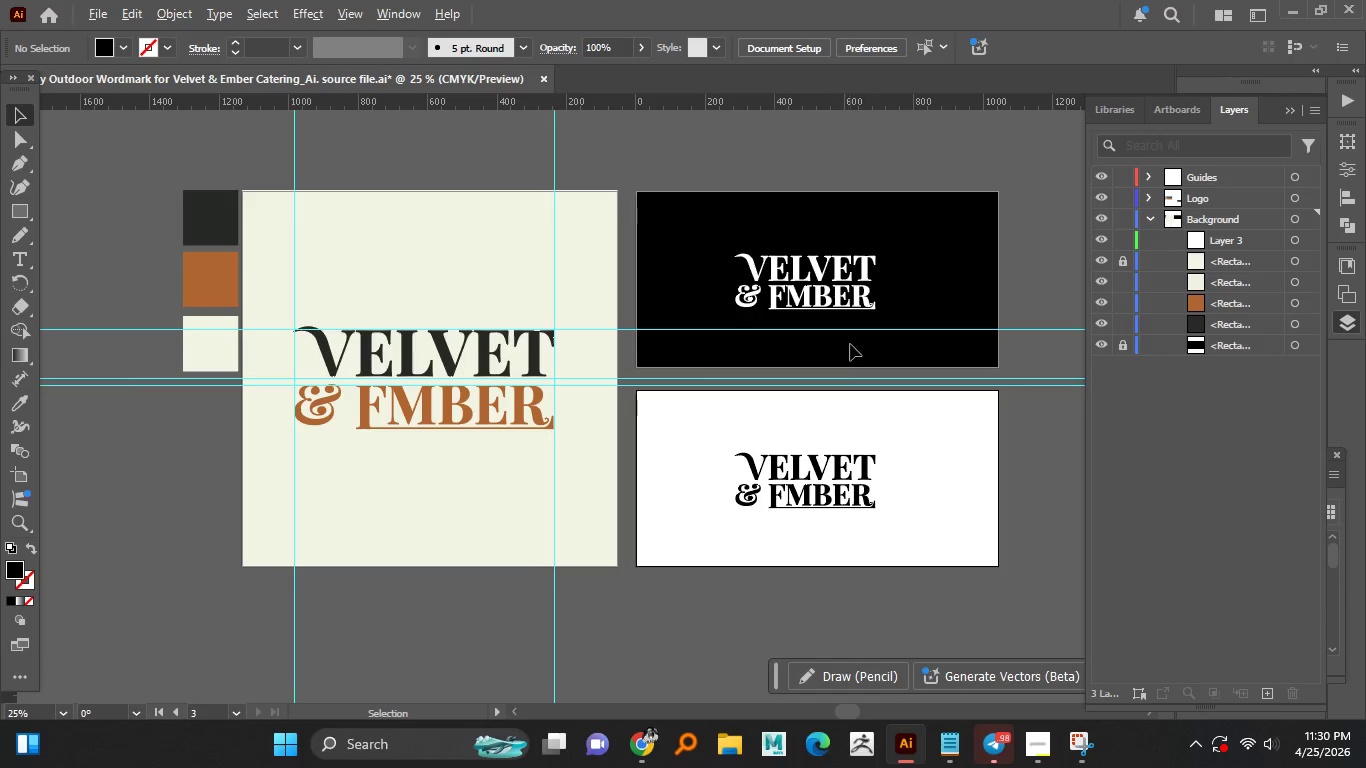 
key(Alt+AltLeft)
 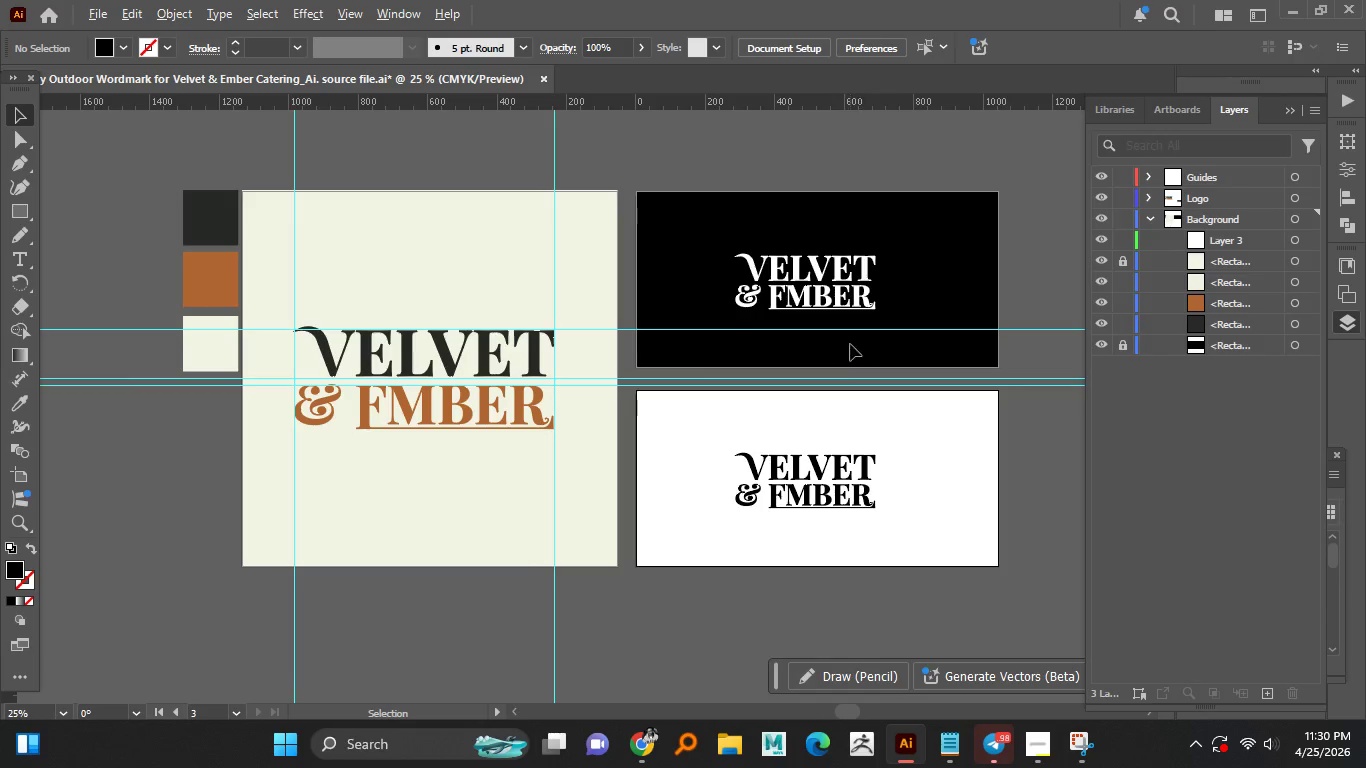 
key(Alt+AltLeft)
 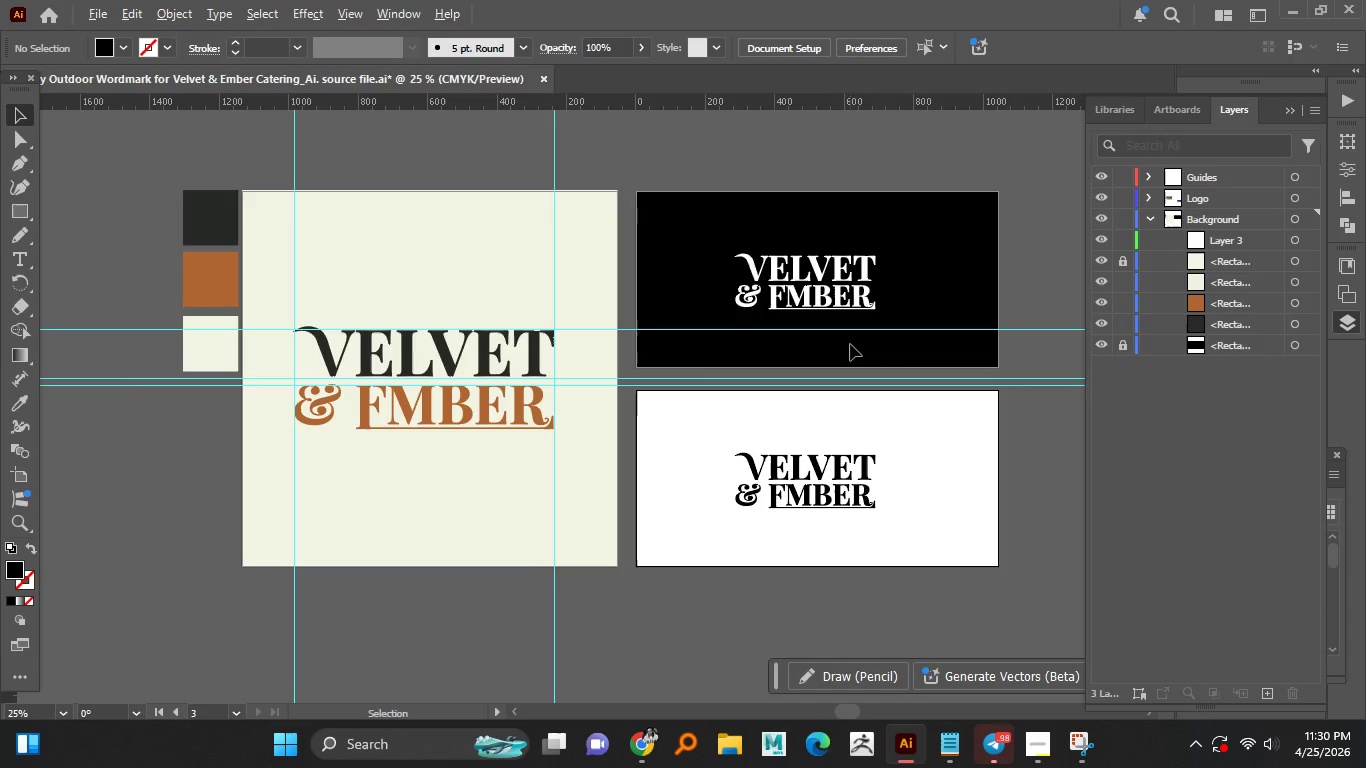 
key(Alt+AltLeft)
 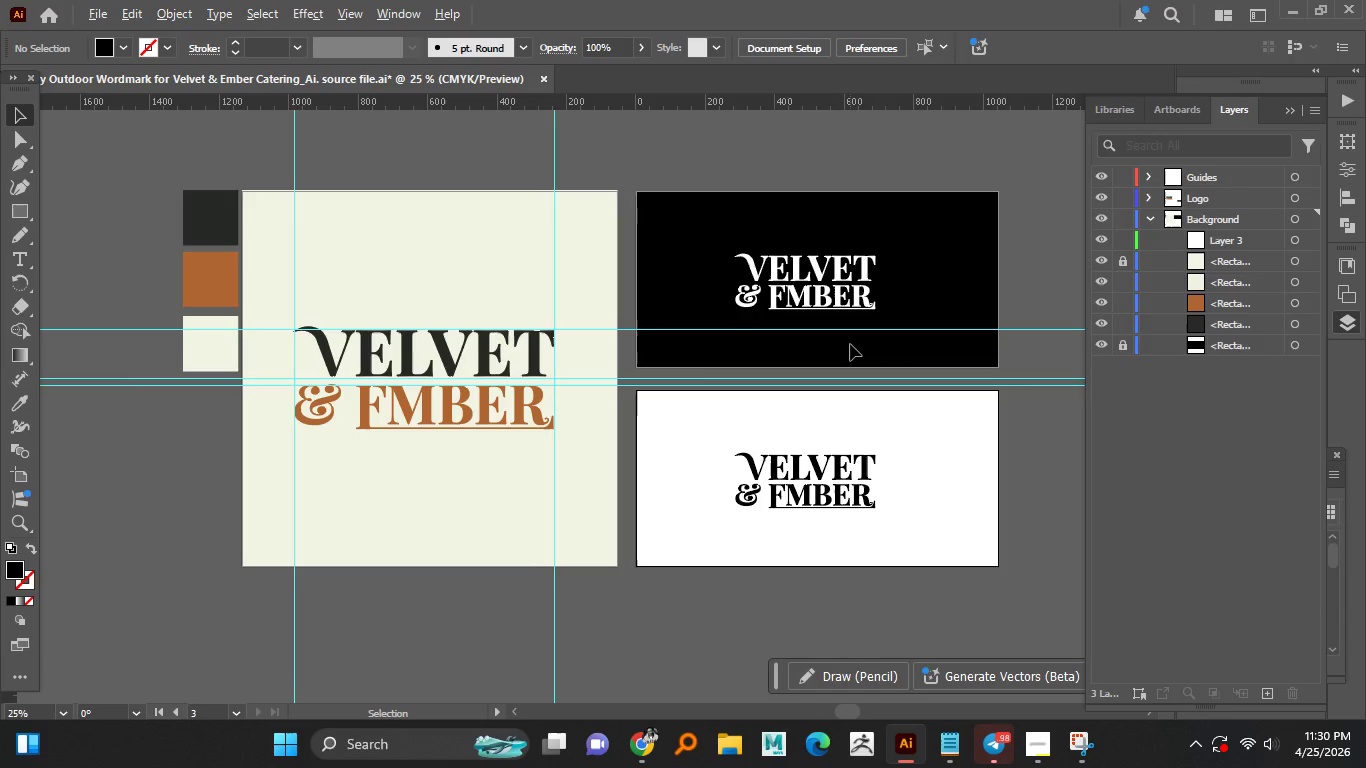 
key(Alt+AltLeft)
 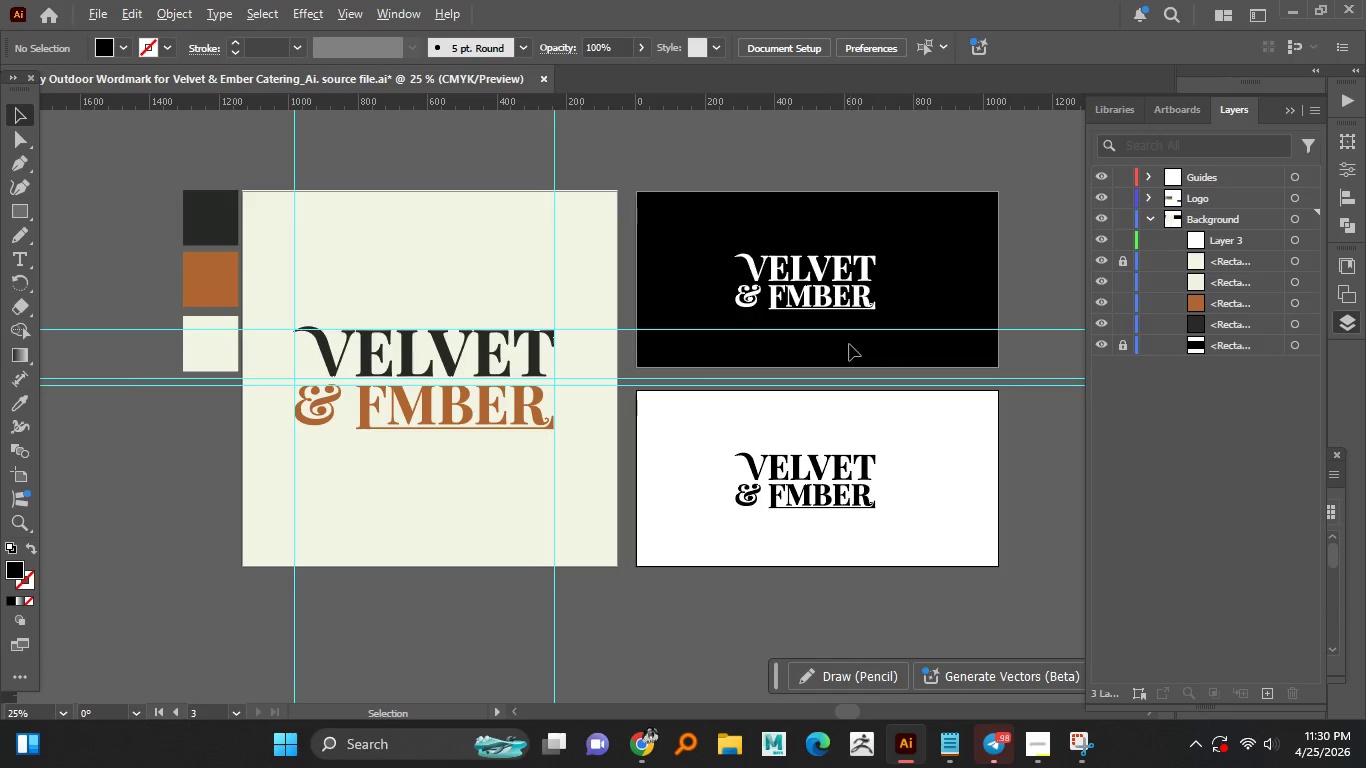 
key(Alt+AltLeft)
 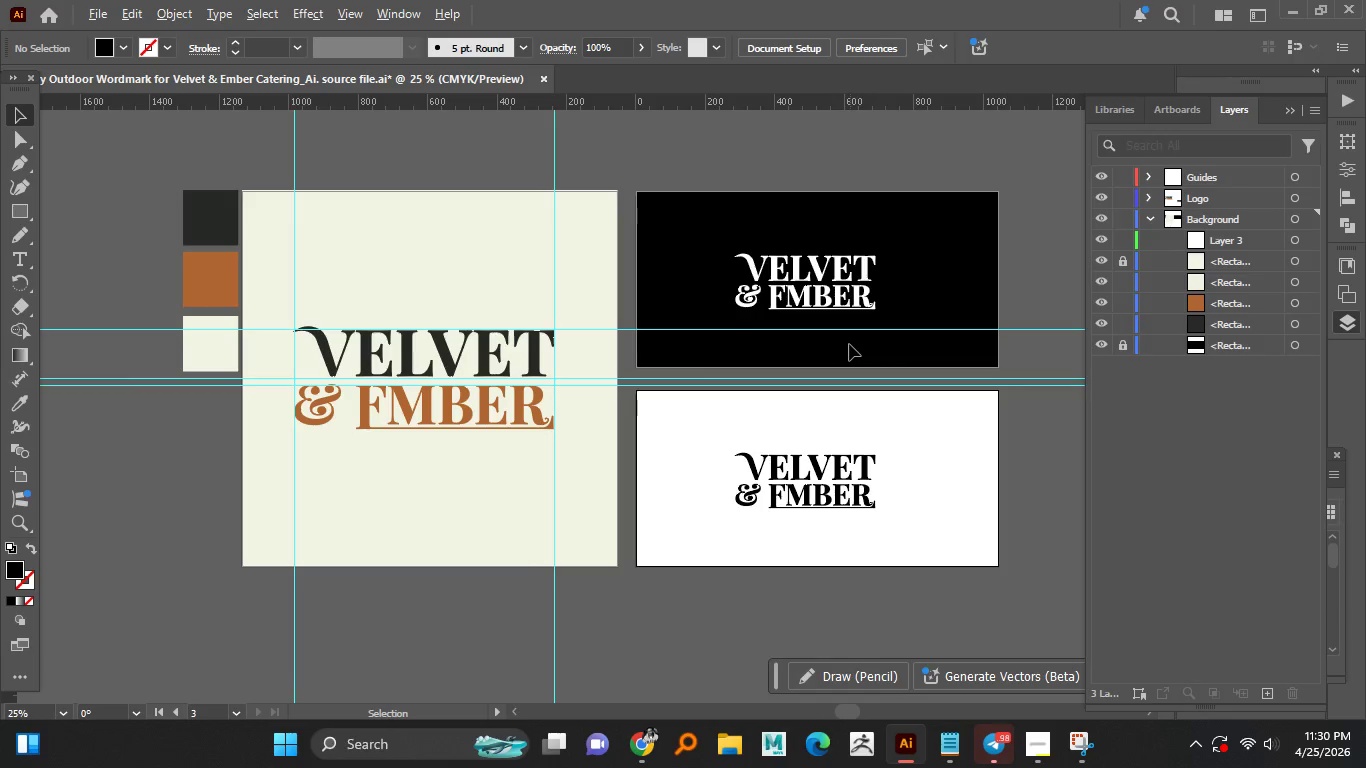 
key(Alt+AltLeft)
 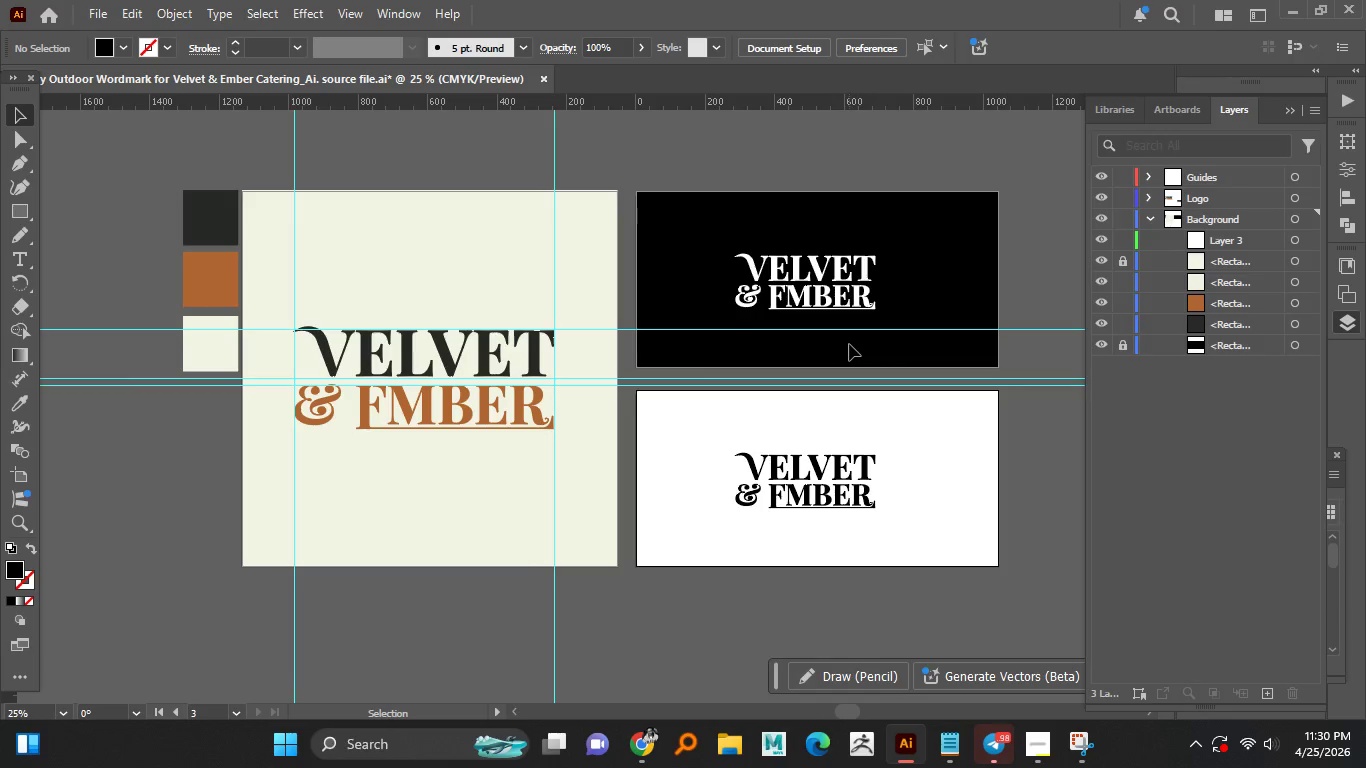 
key(Alt+AltLeft)